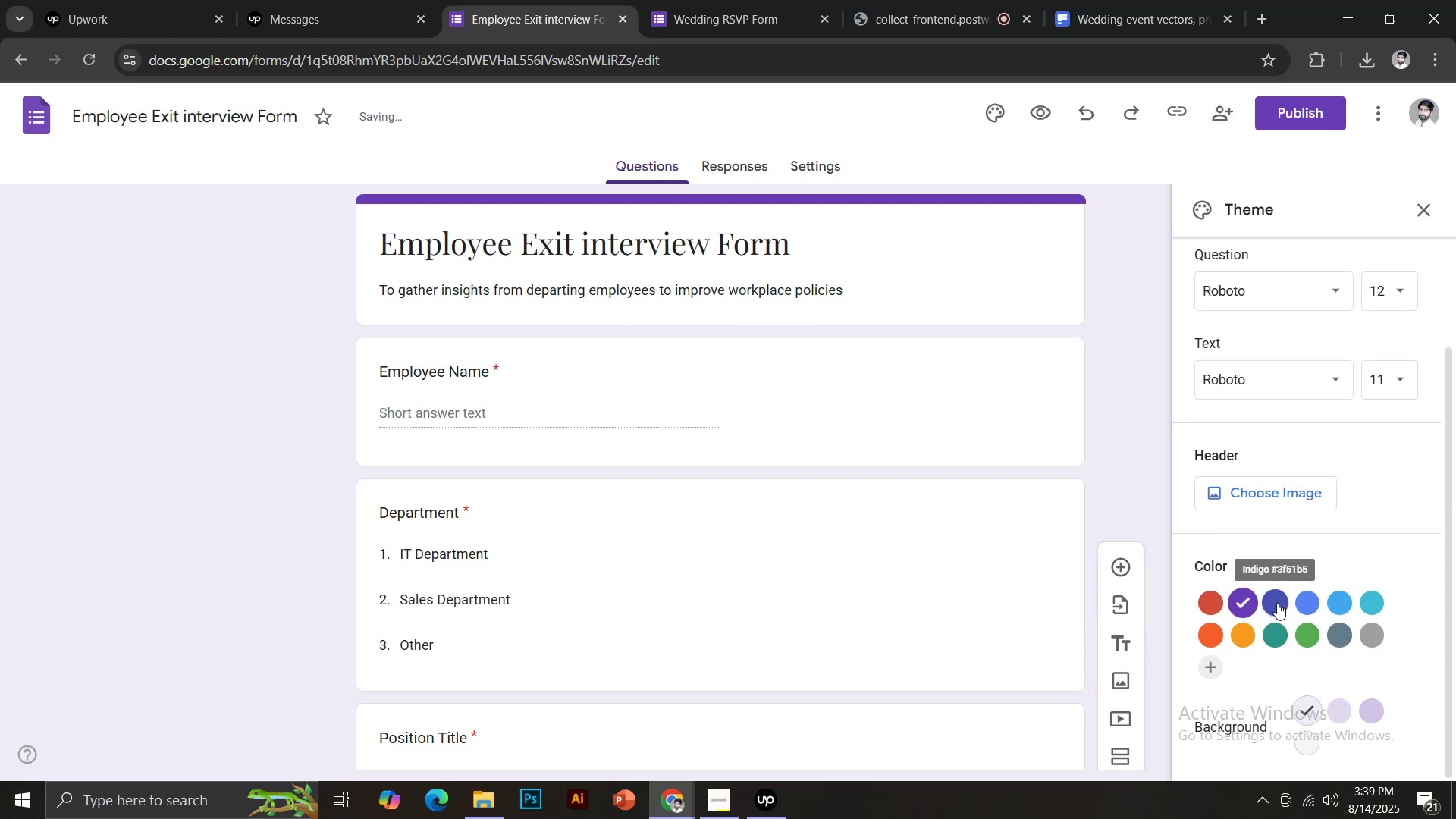 
scroll: coordinate [701, 516], scroll_direction: down, amount: 2.0
 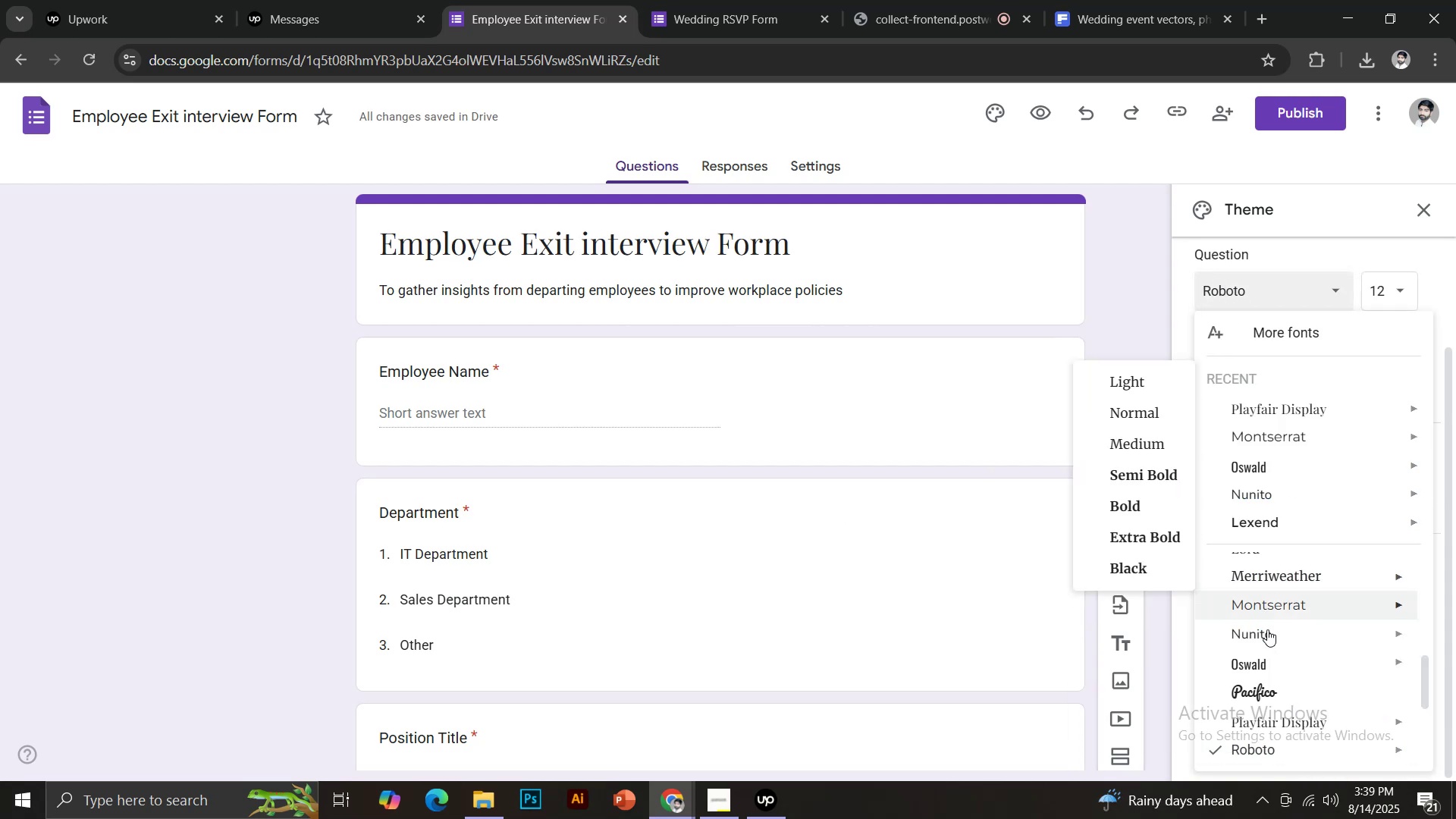 
type(Did you recieve sufficient r)
key(Backspace)
type(training?)
 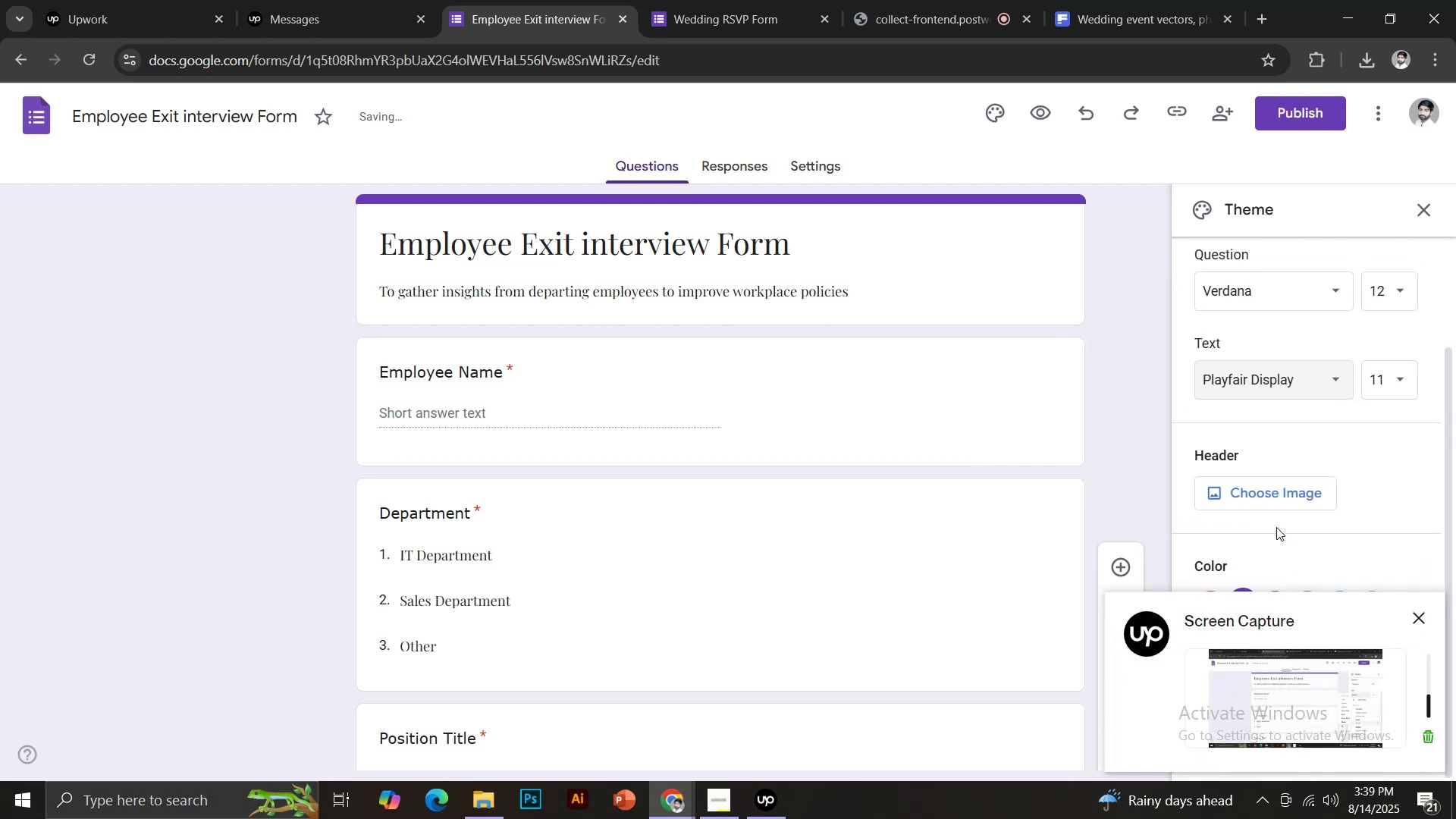 
left_click([492, 557])
 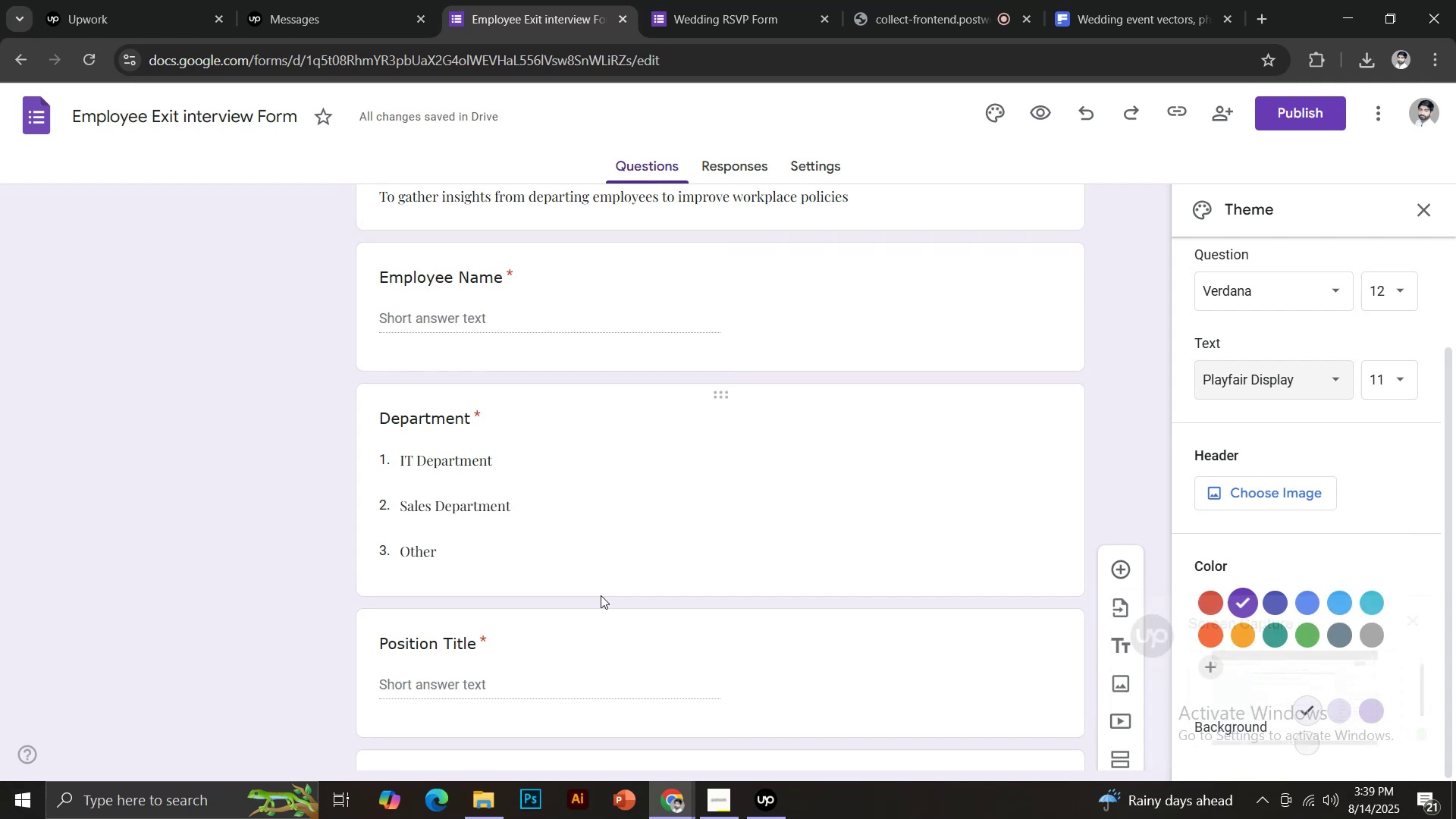 
scroll: coordinate [730, 582], scroll_direction: down, amount: 2.0
 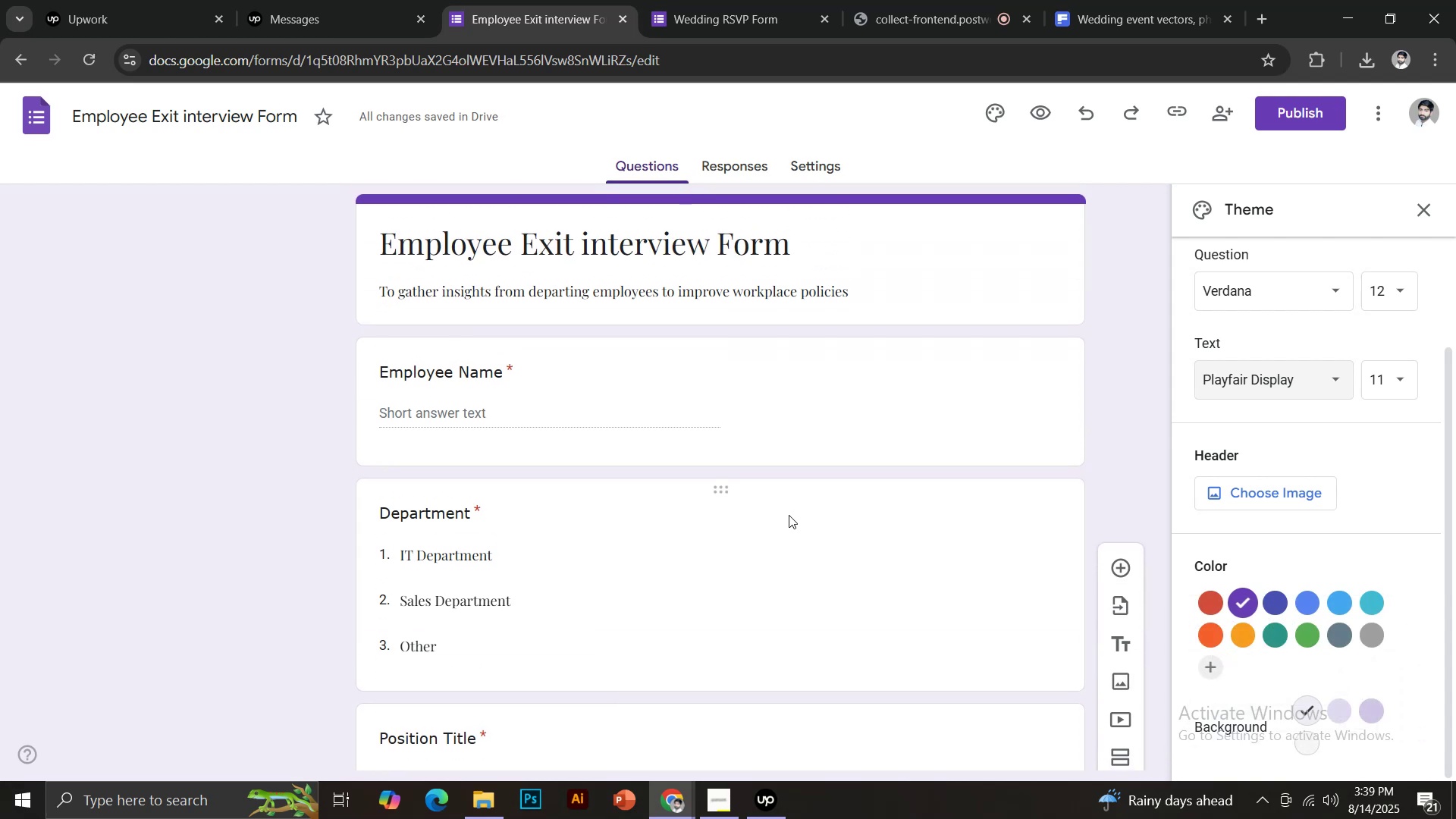 
left_click([989, 686])
 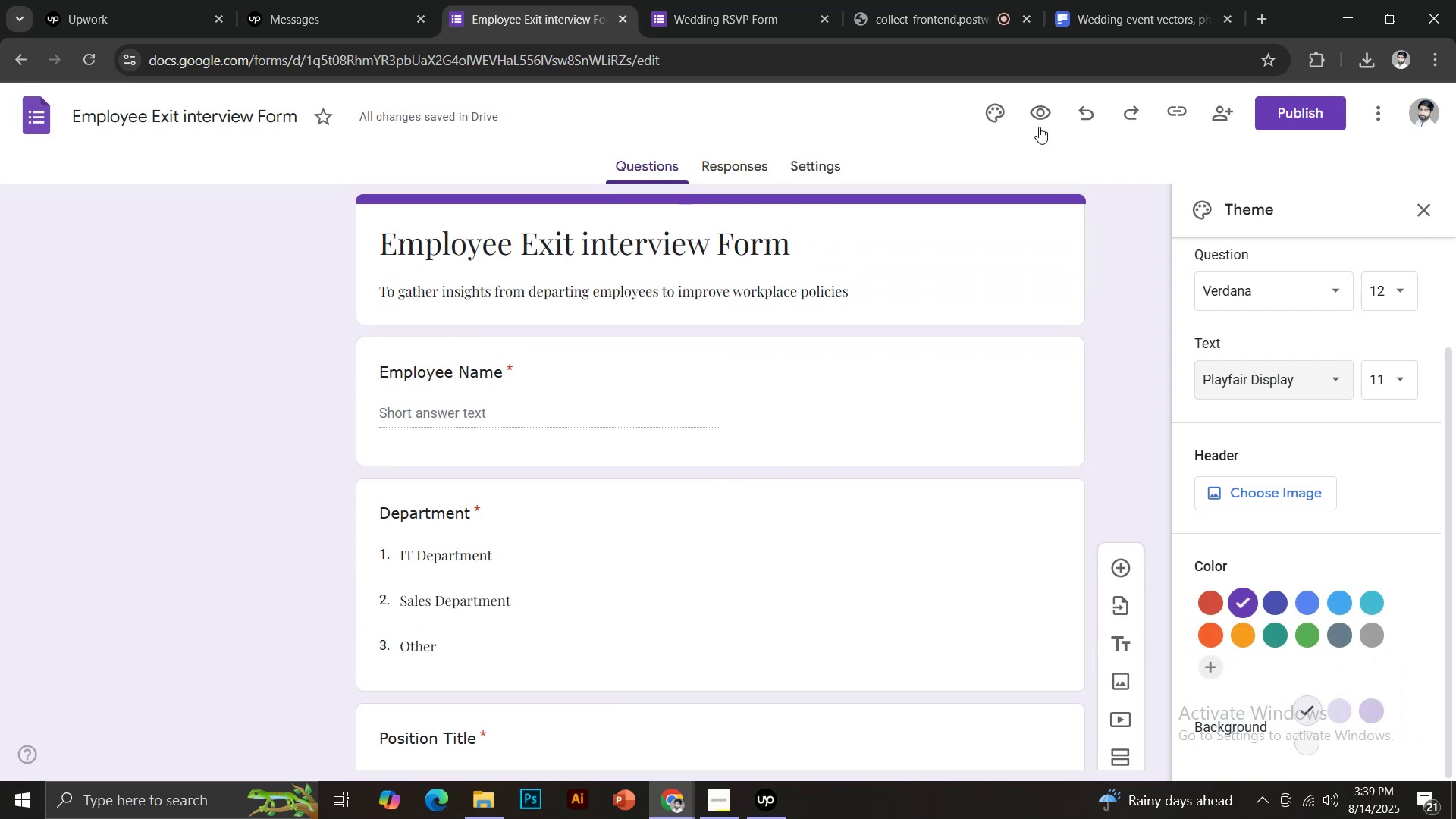 
left_click([1114, 379])
 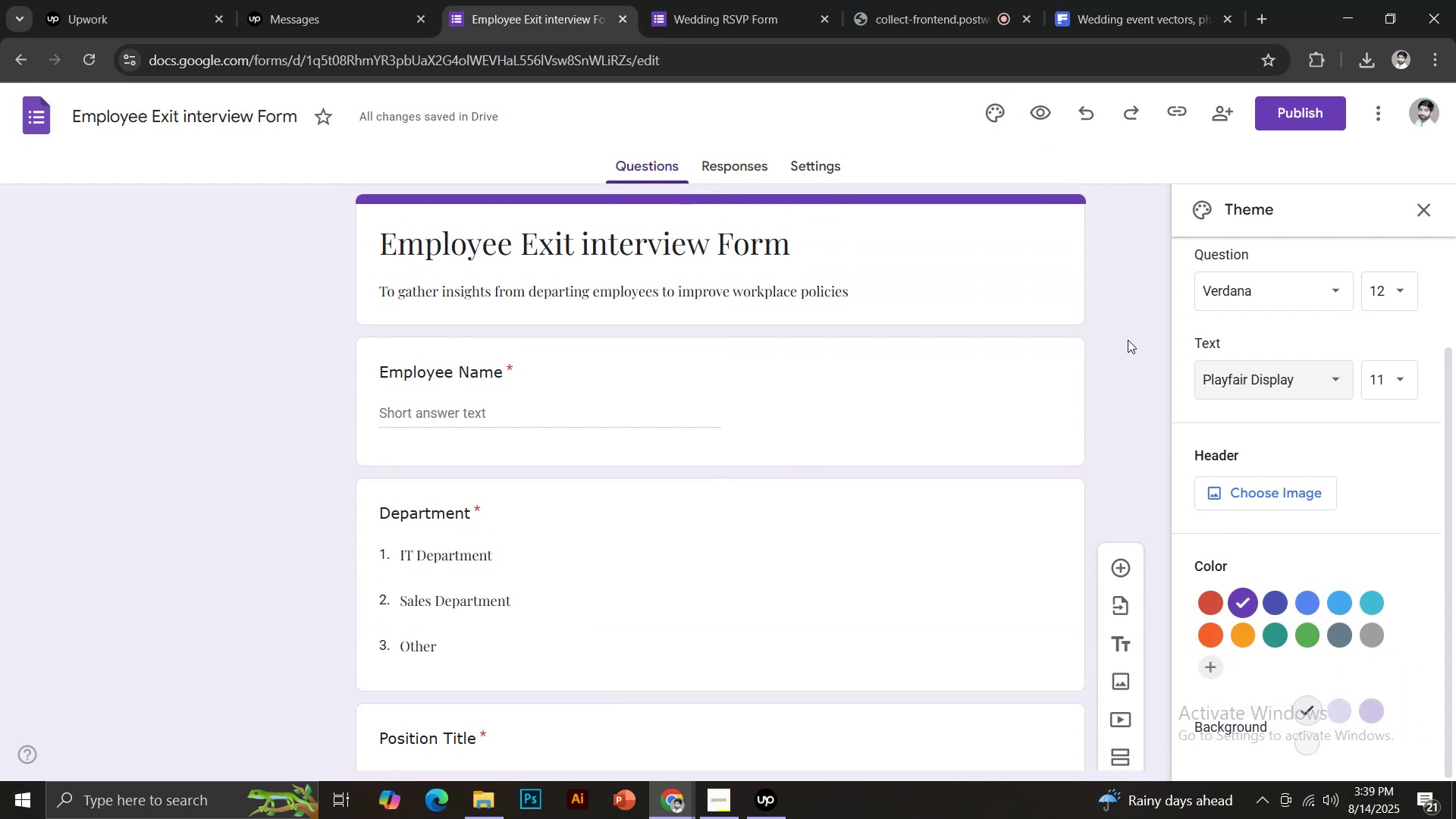 
left_click([457, 627])
 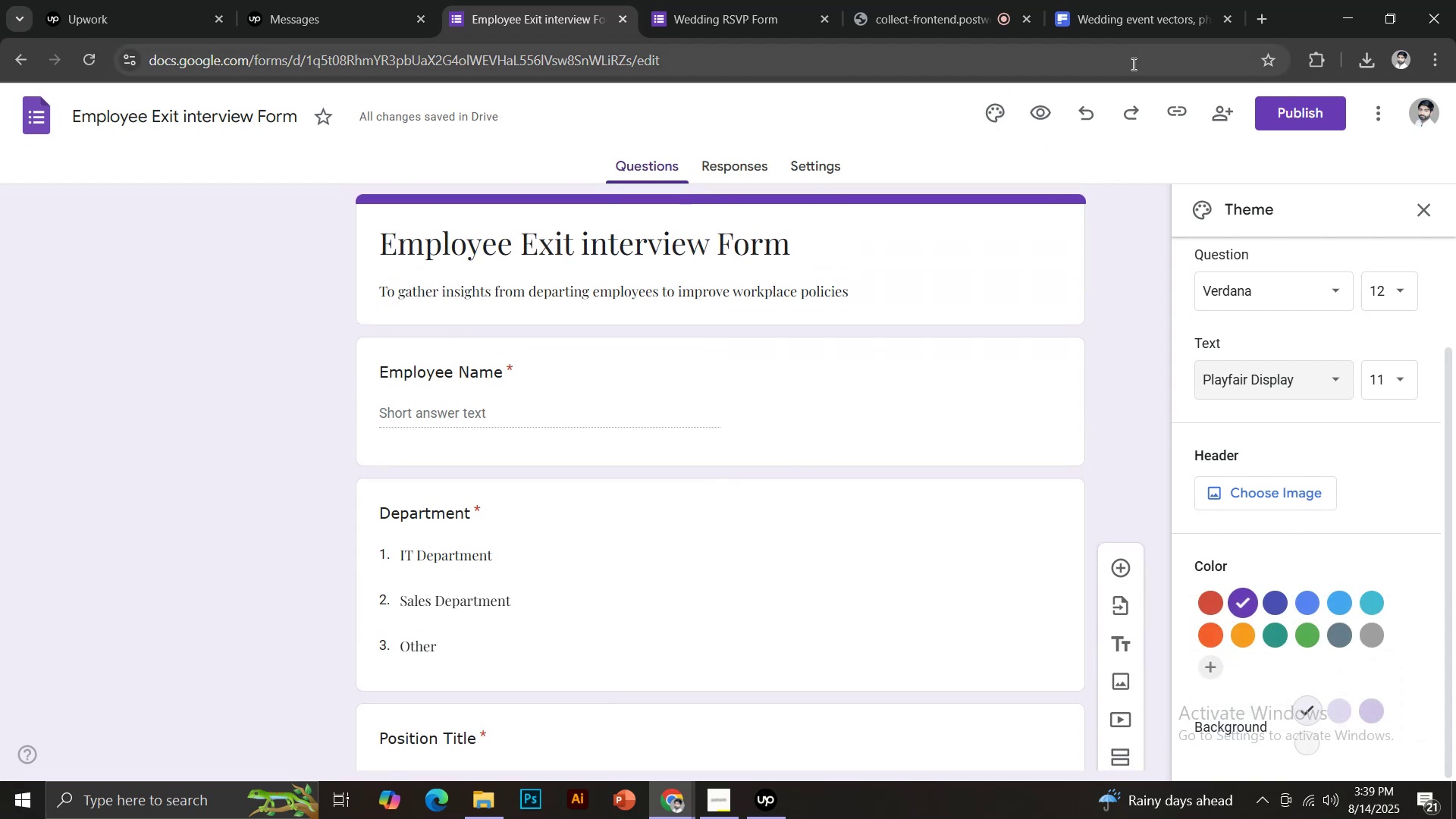 
type(Suggestions for improving the)
 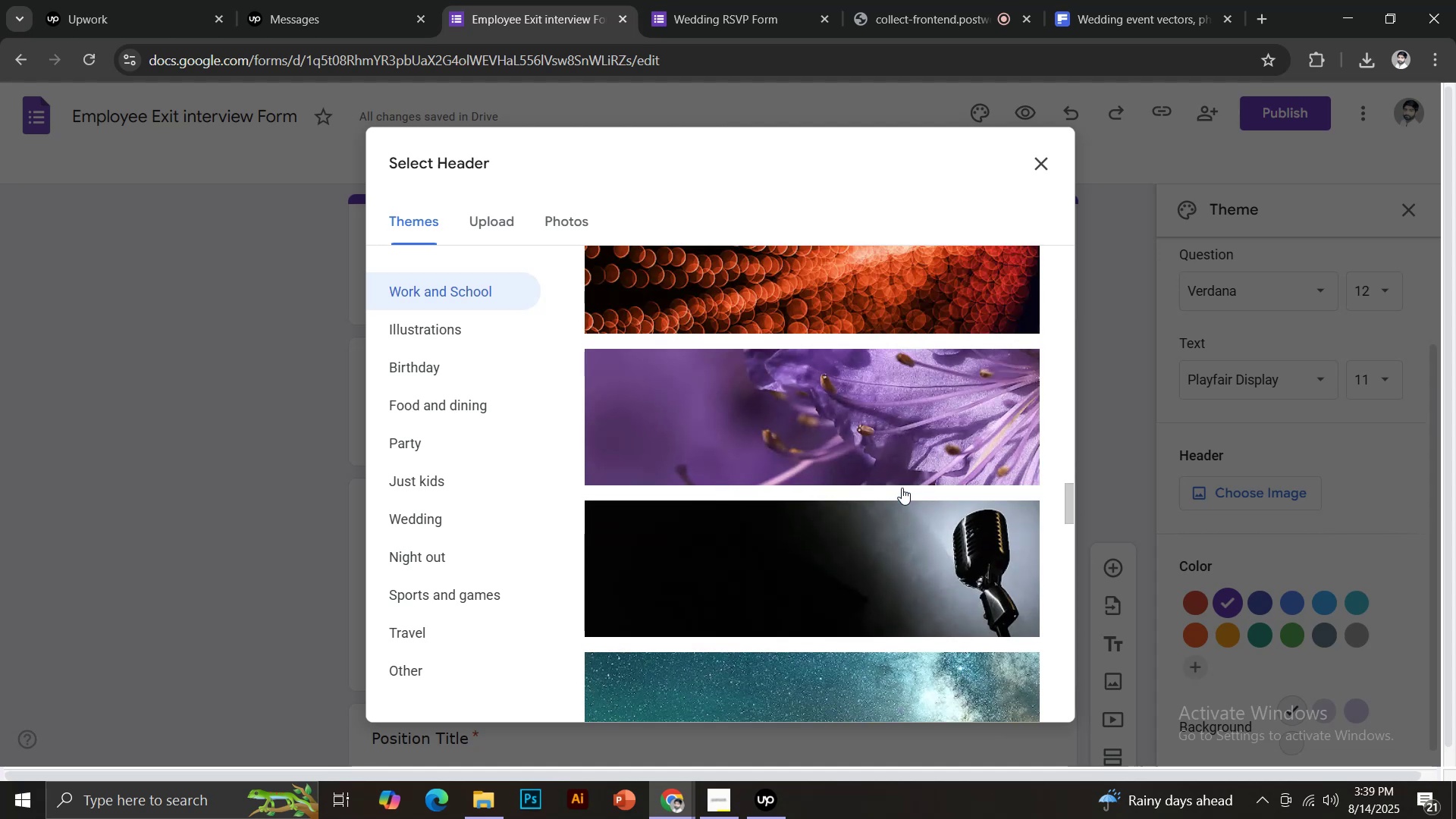 
type(workplace)
 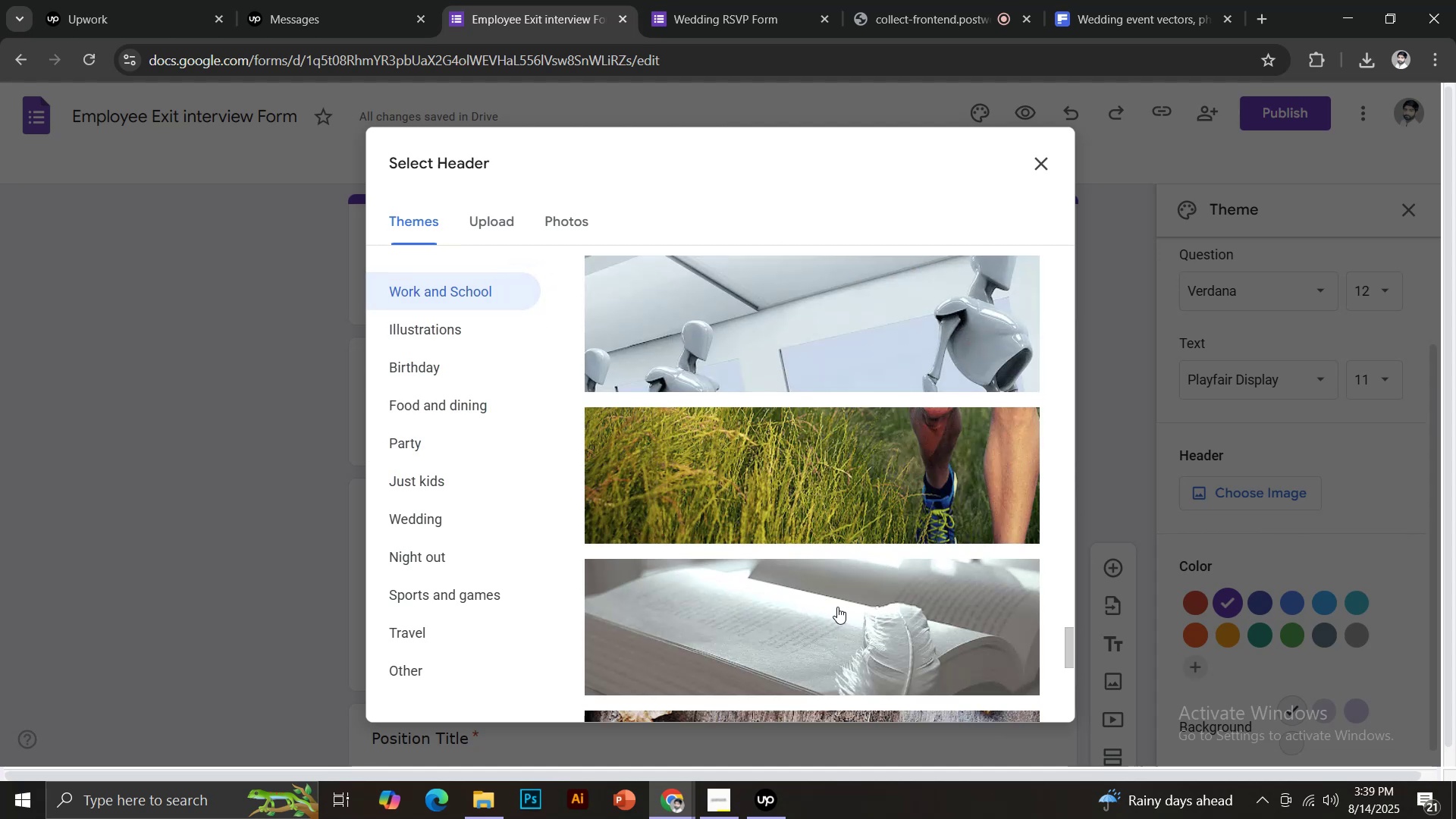 
left_click([534, 613])
 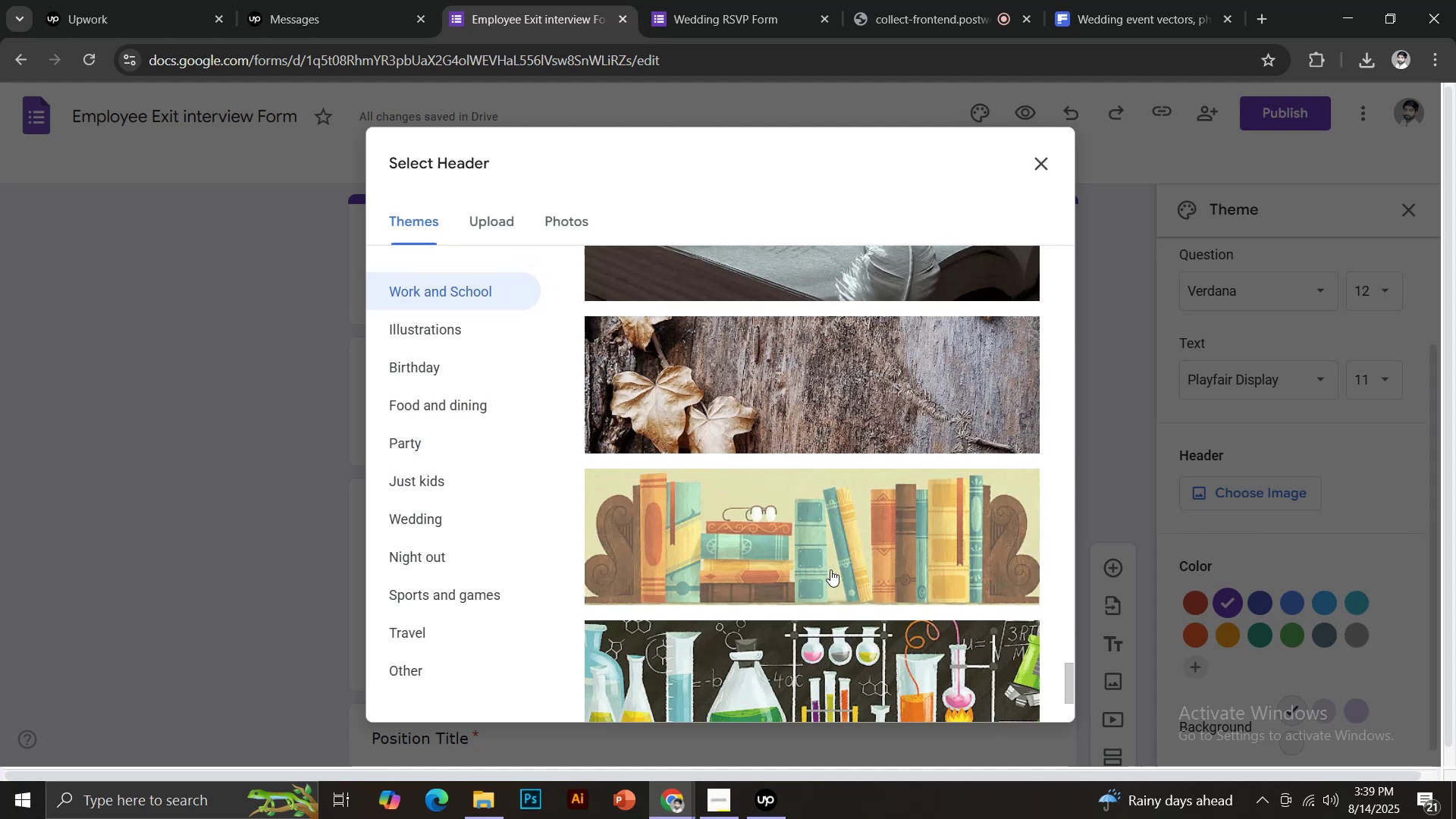 
key(O)
 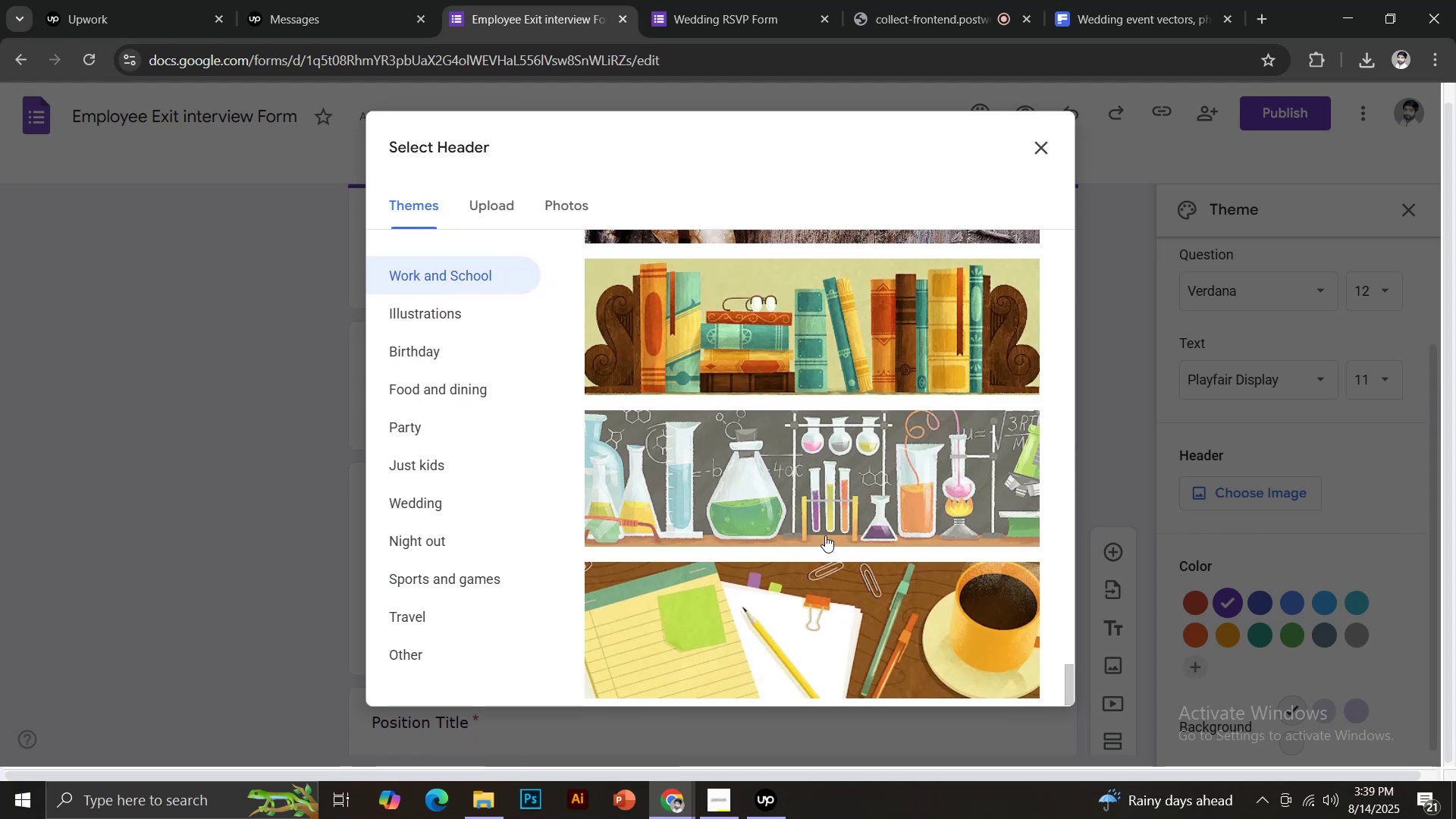 
left_click([597, 621])
 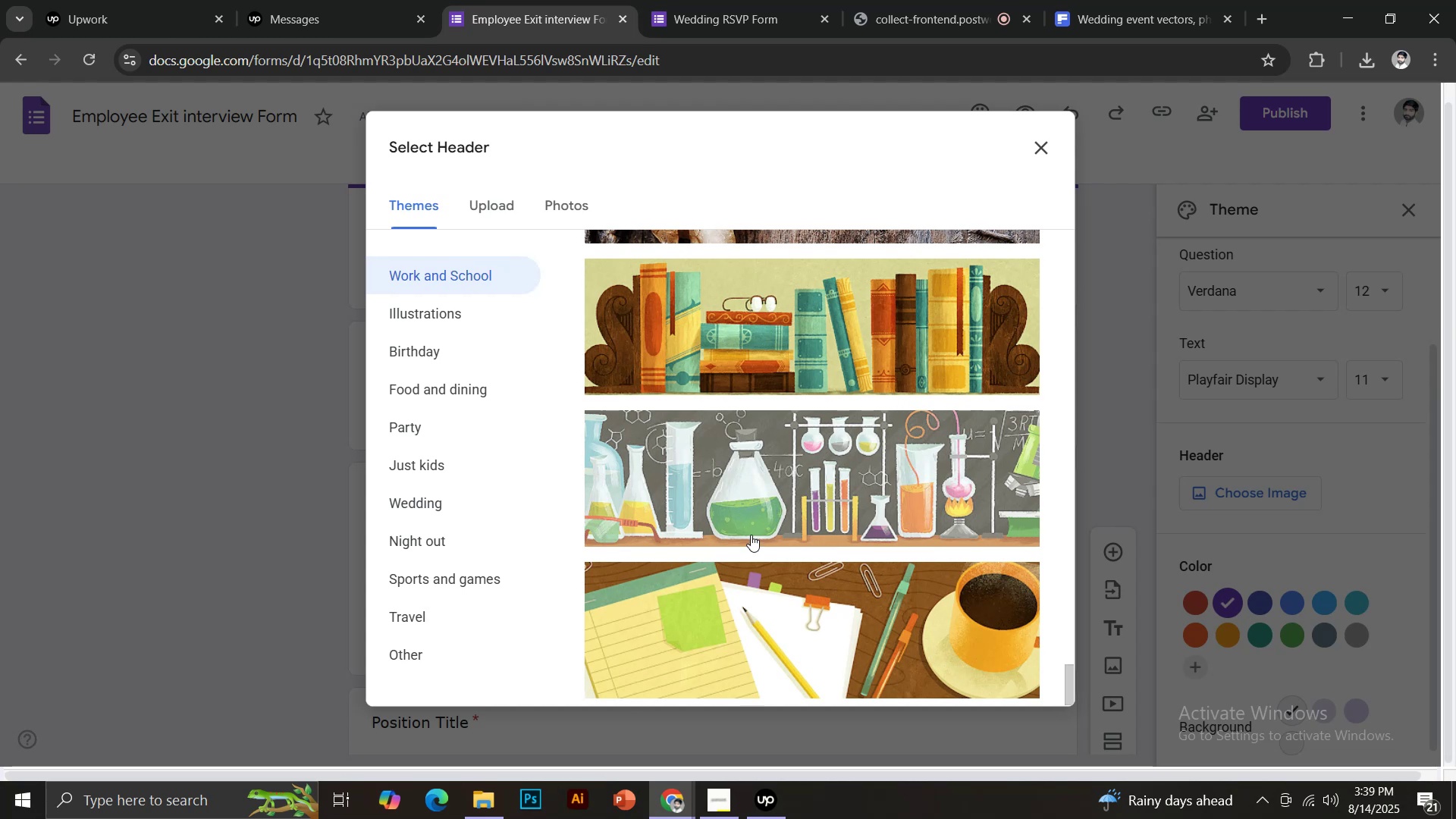 
key(Space)
 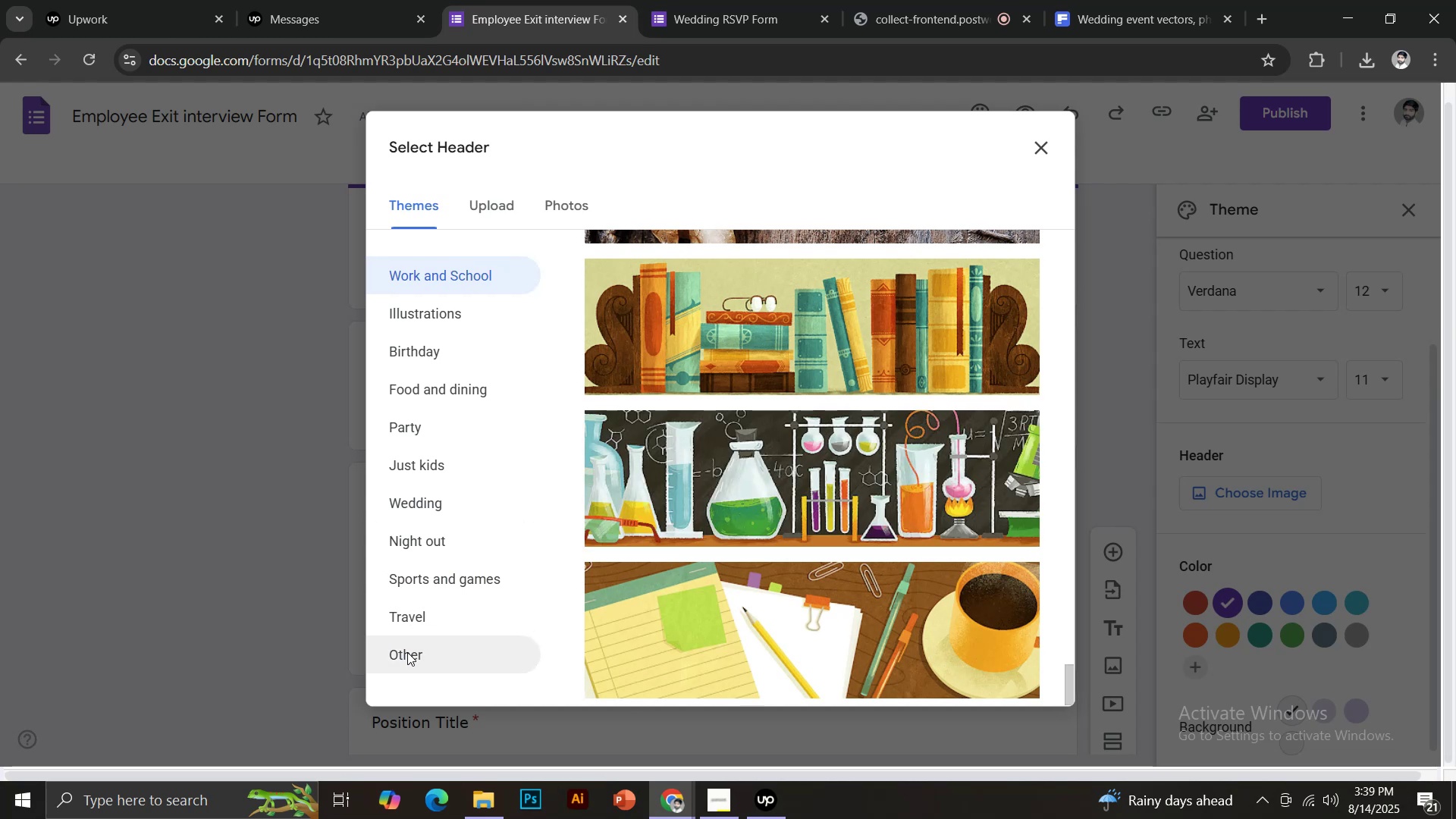 
left_click([689, 620])
 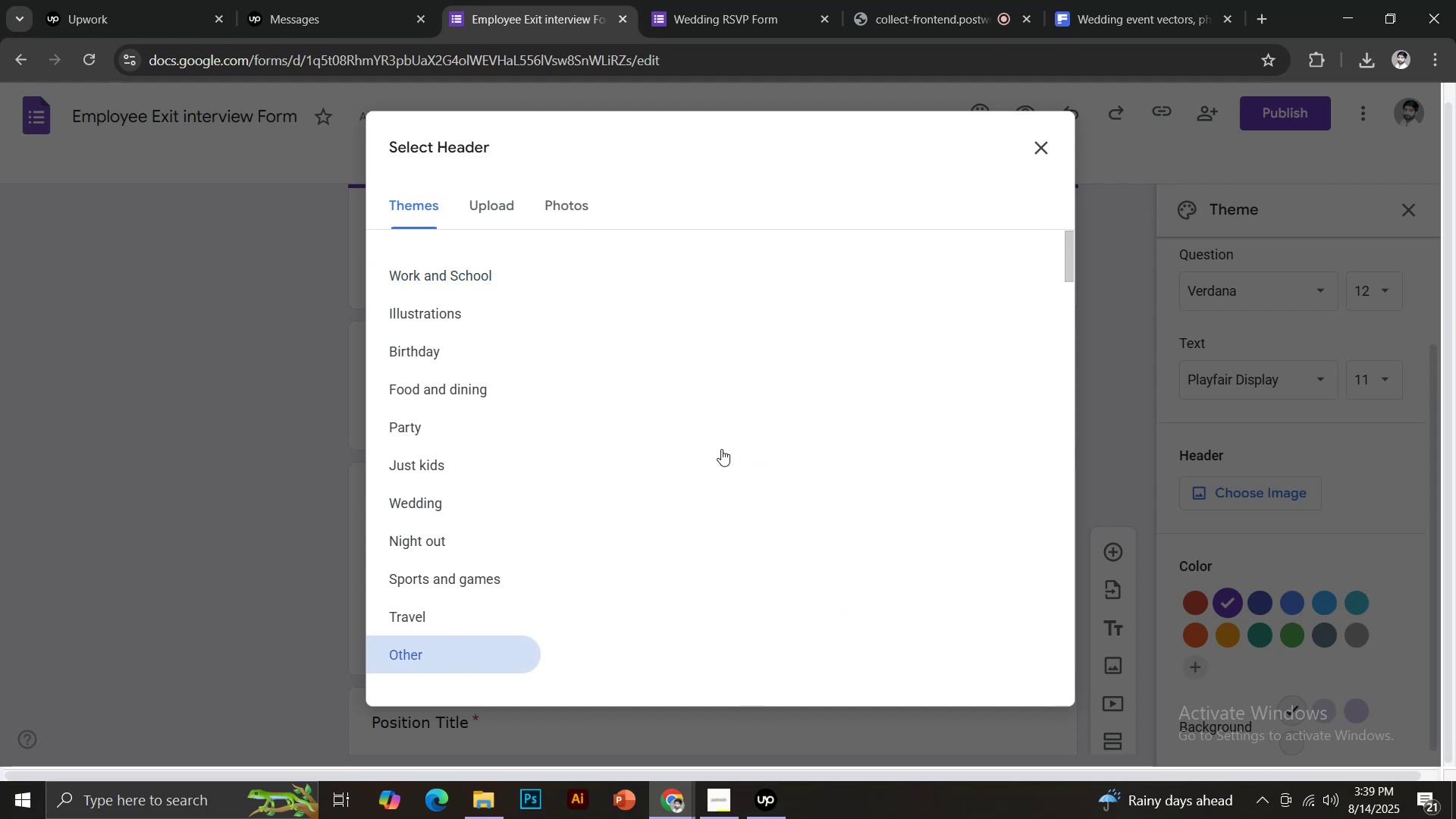 
scroll: coordinate [720, 593], scroll_direction: down, amount: 3.0
 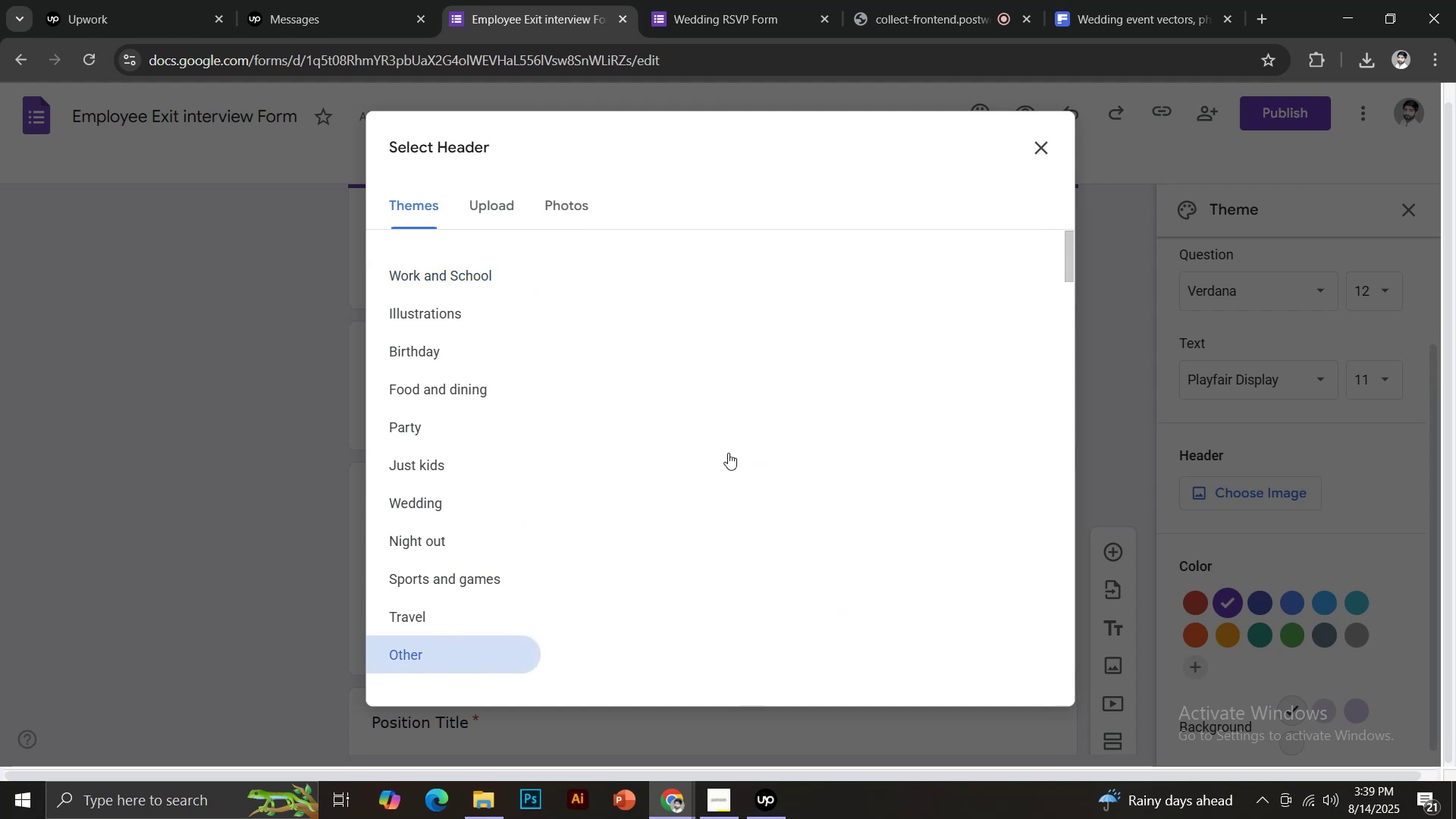 
left_click([1128, 501])
 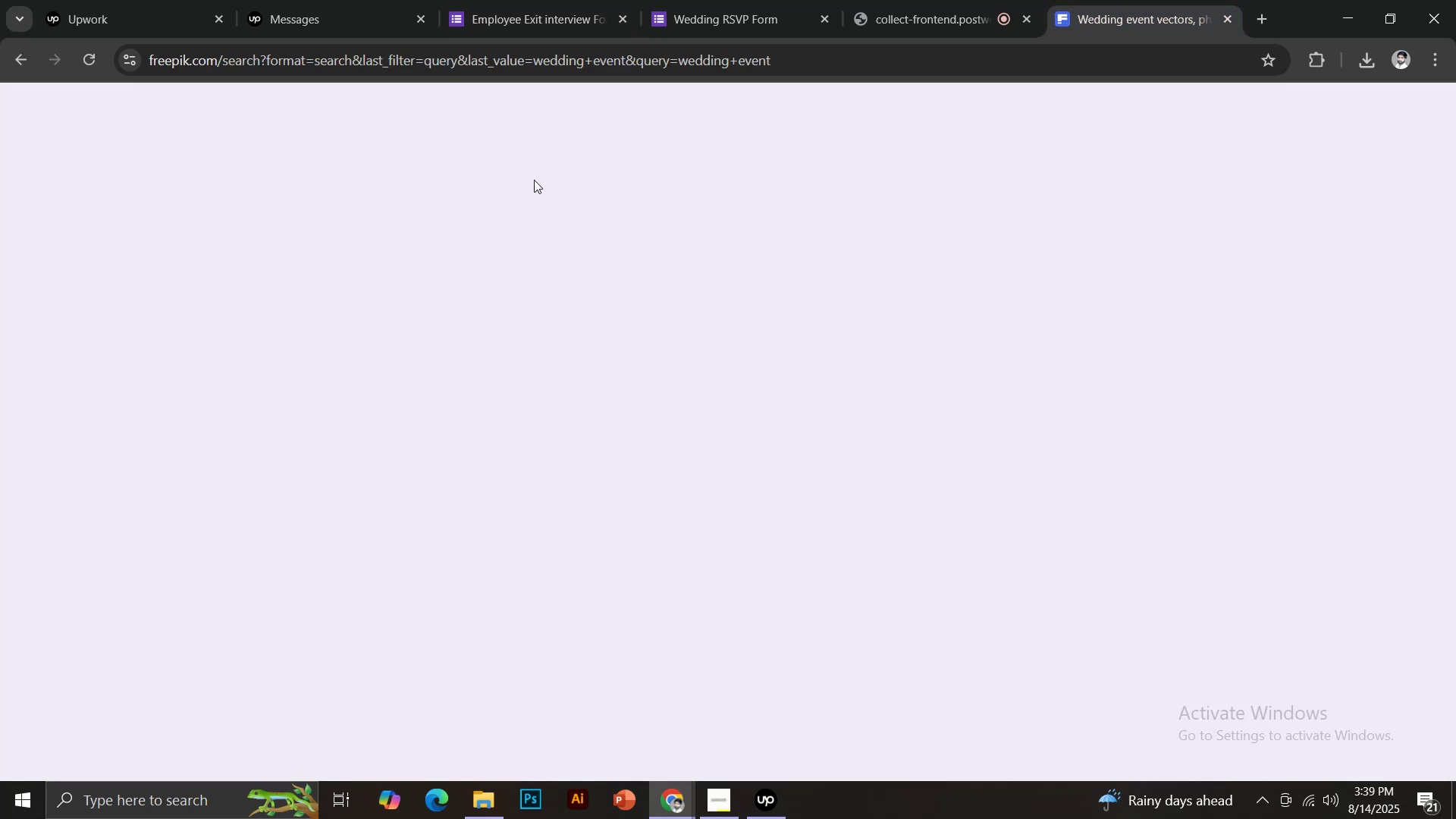 
type(Would you consider rejoining in the future?)
 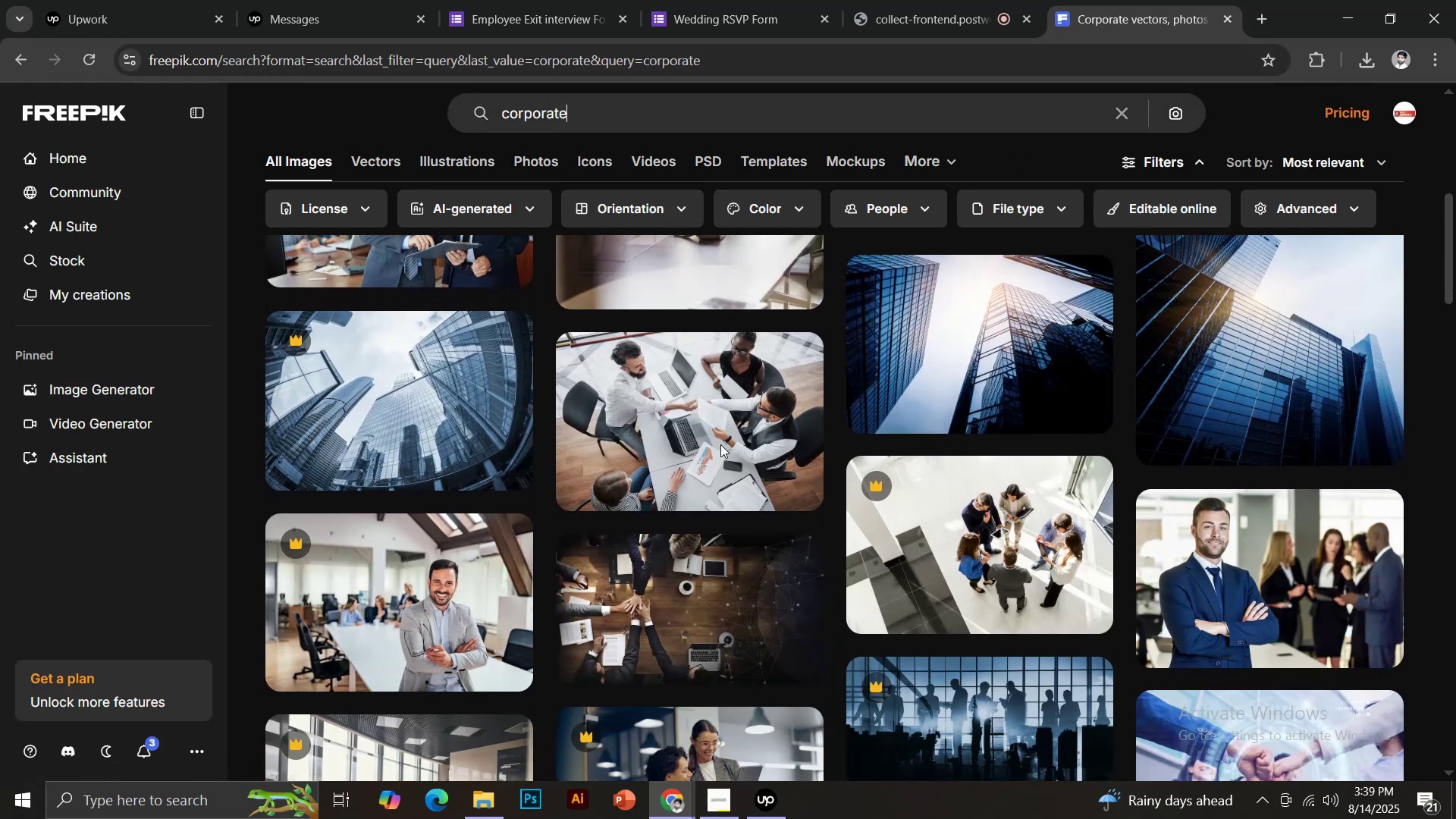 
scroll: coordinate [688, 547], scroll_direction: down, amount: 2.0
 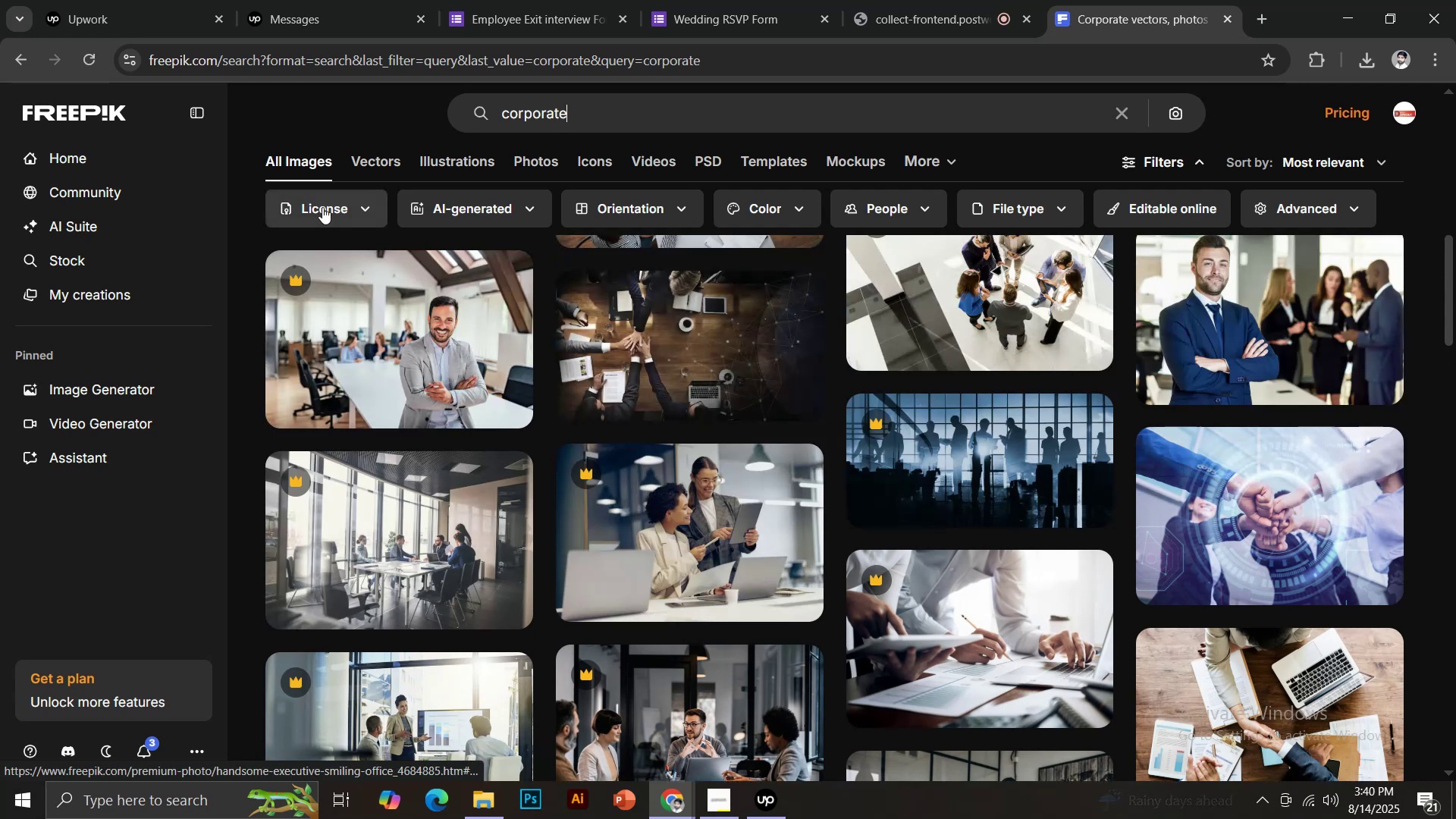 
left_click([471, 556])
 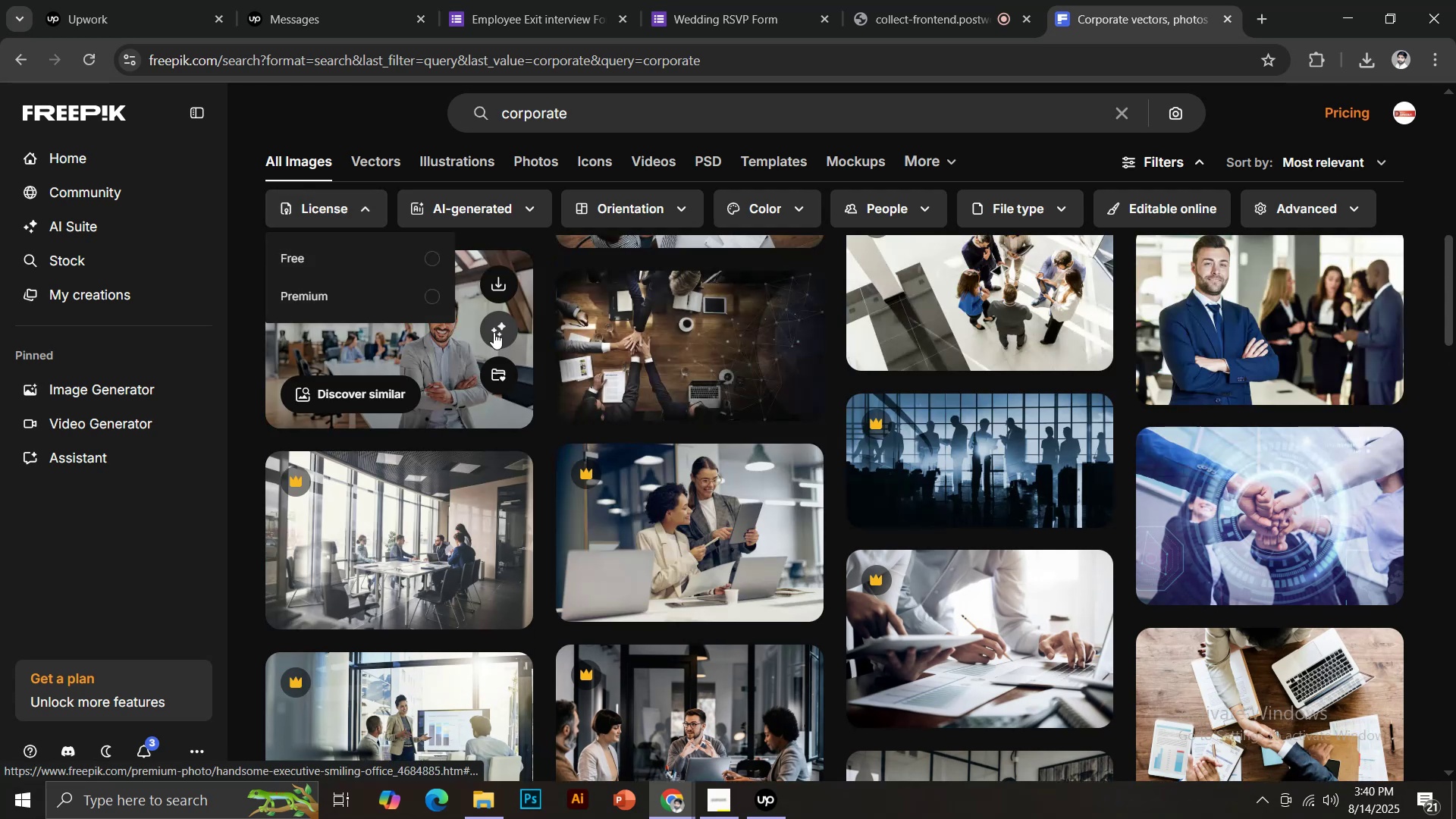 
scroll: coordinate [987, 566], scroll_direction: down, amount: 2.0
 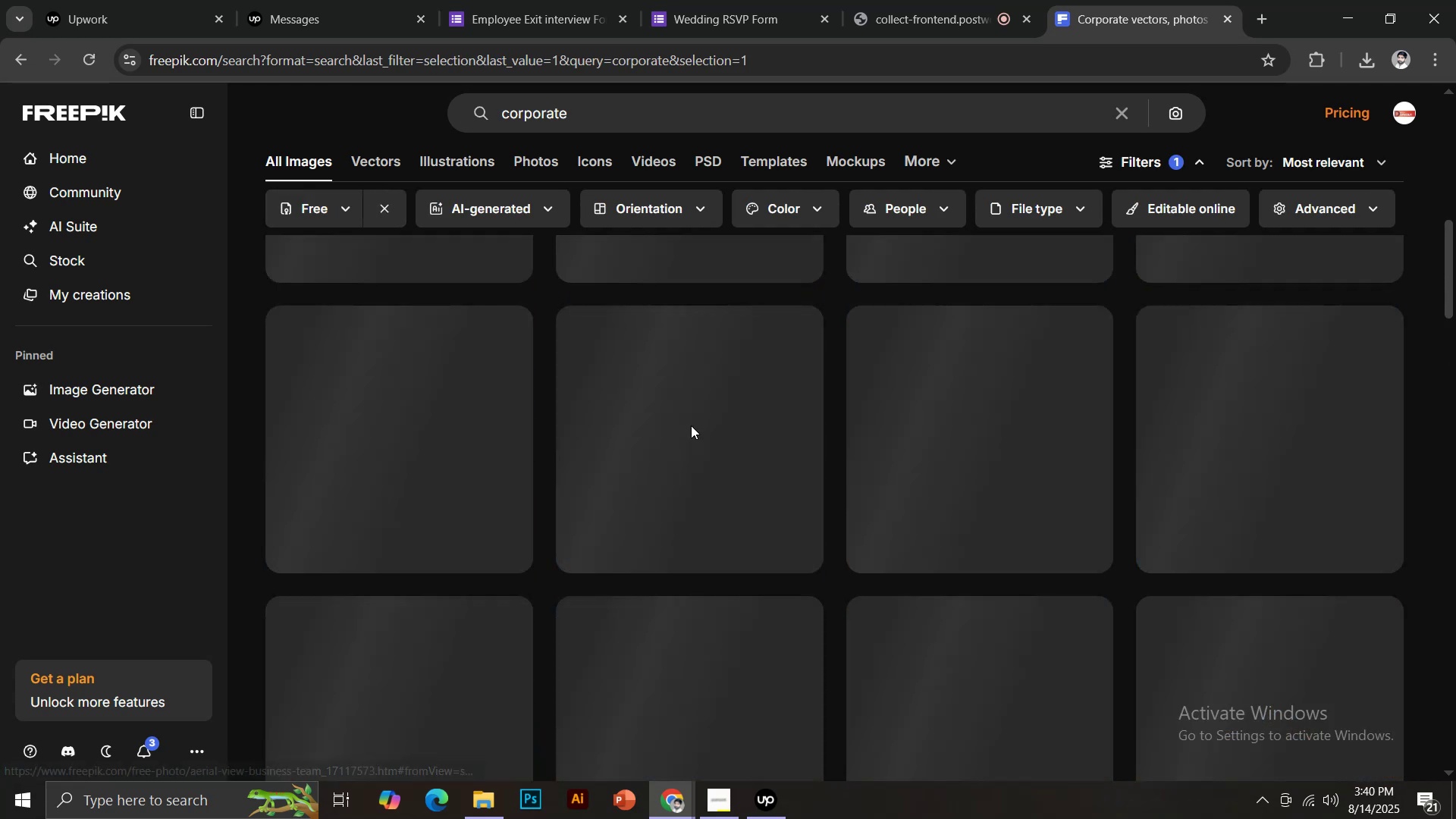 
left_click([991, 685])
 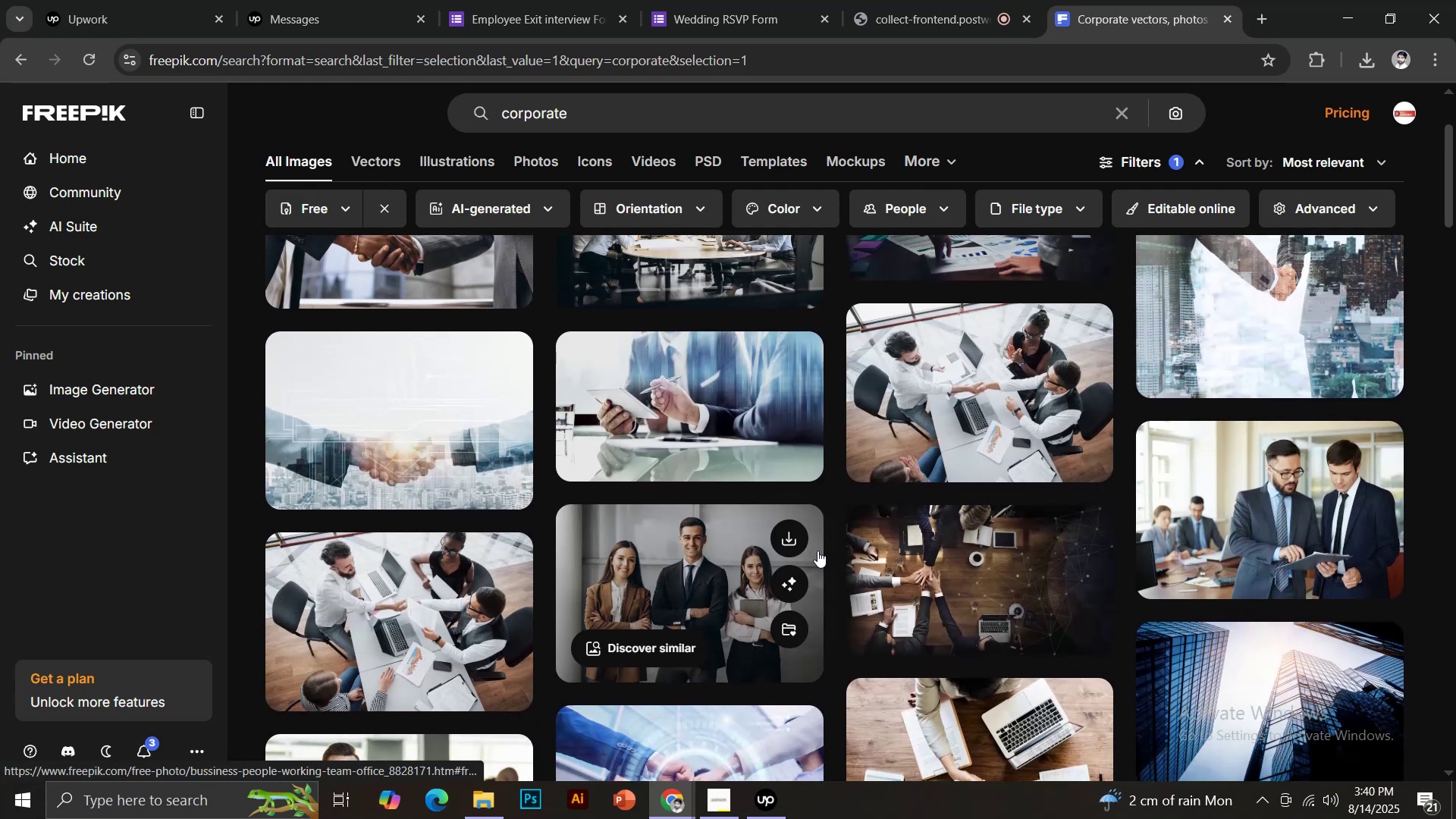 
wait(9.09)
 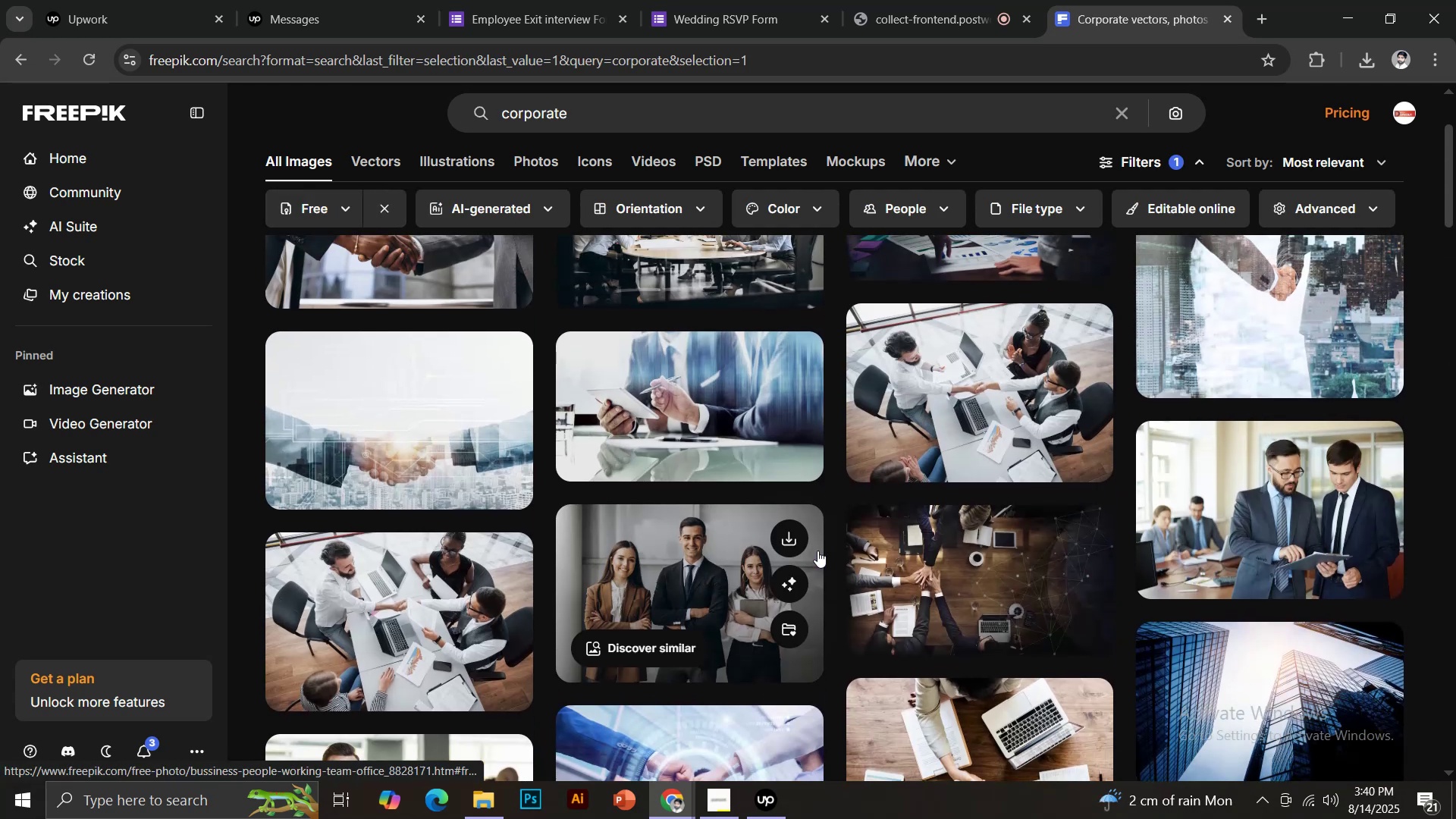 
left_click([940, 427])
 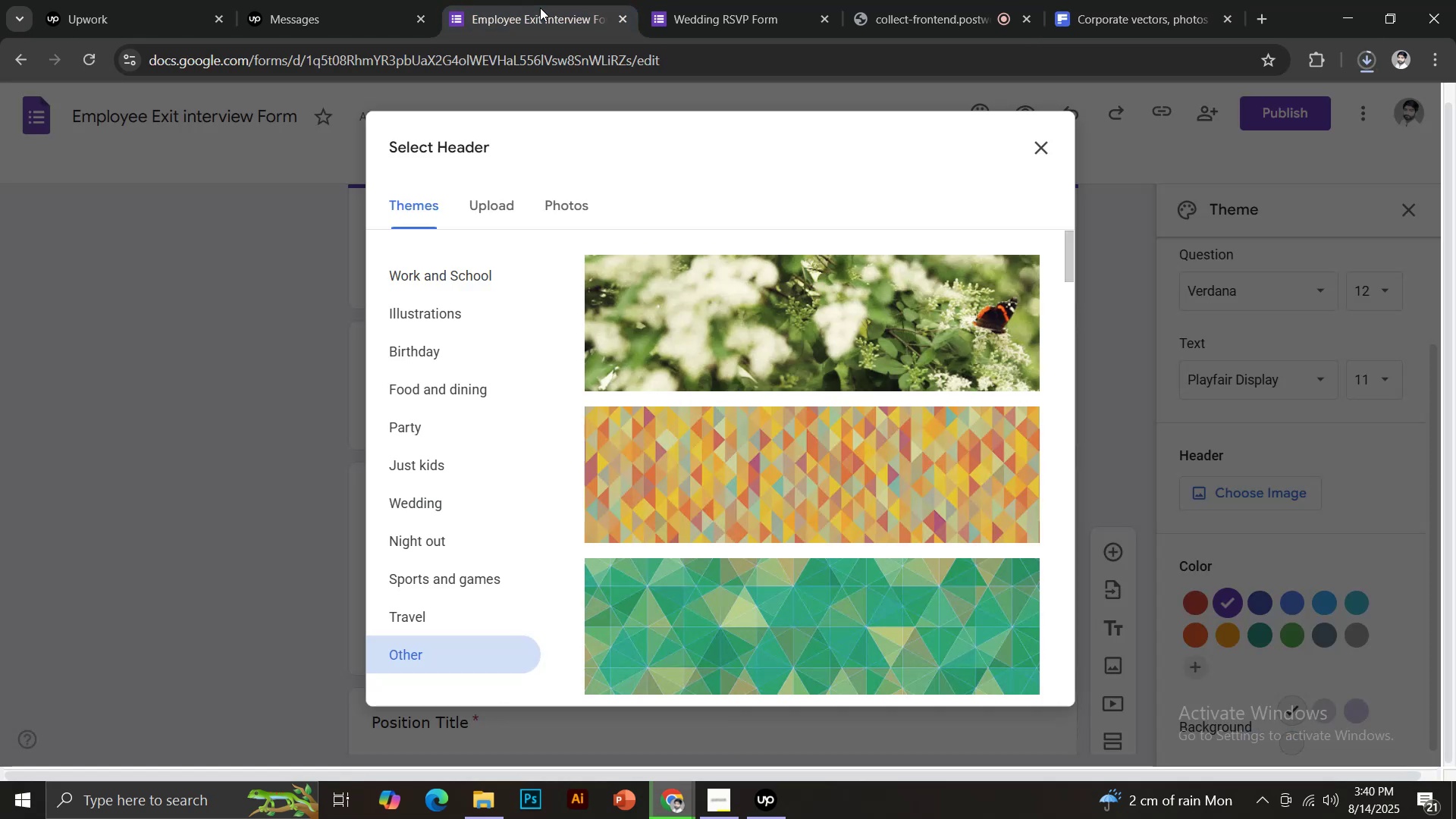 
left_click([1030, 721])
 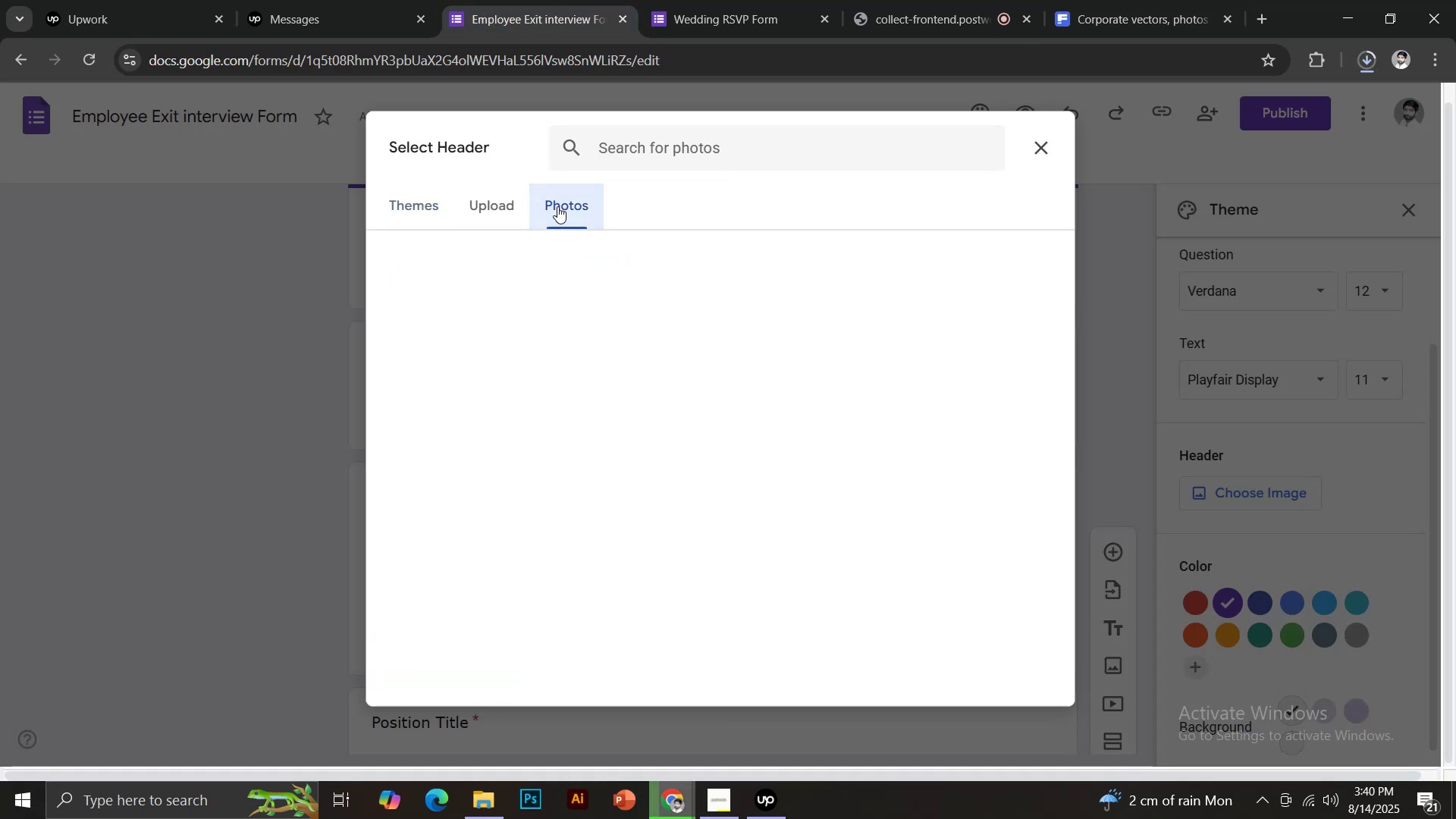 
type(Upload any resignation document)
key(Backspace)
type(-related documents?)
key(Backspace)
 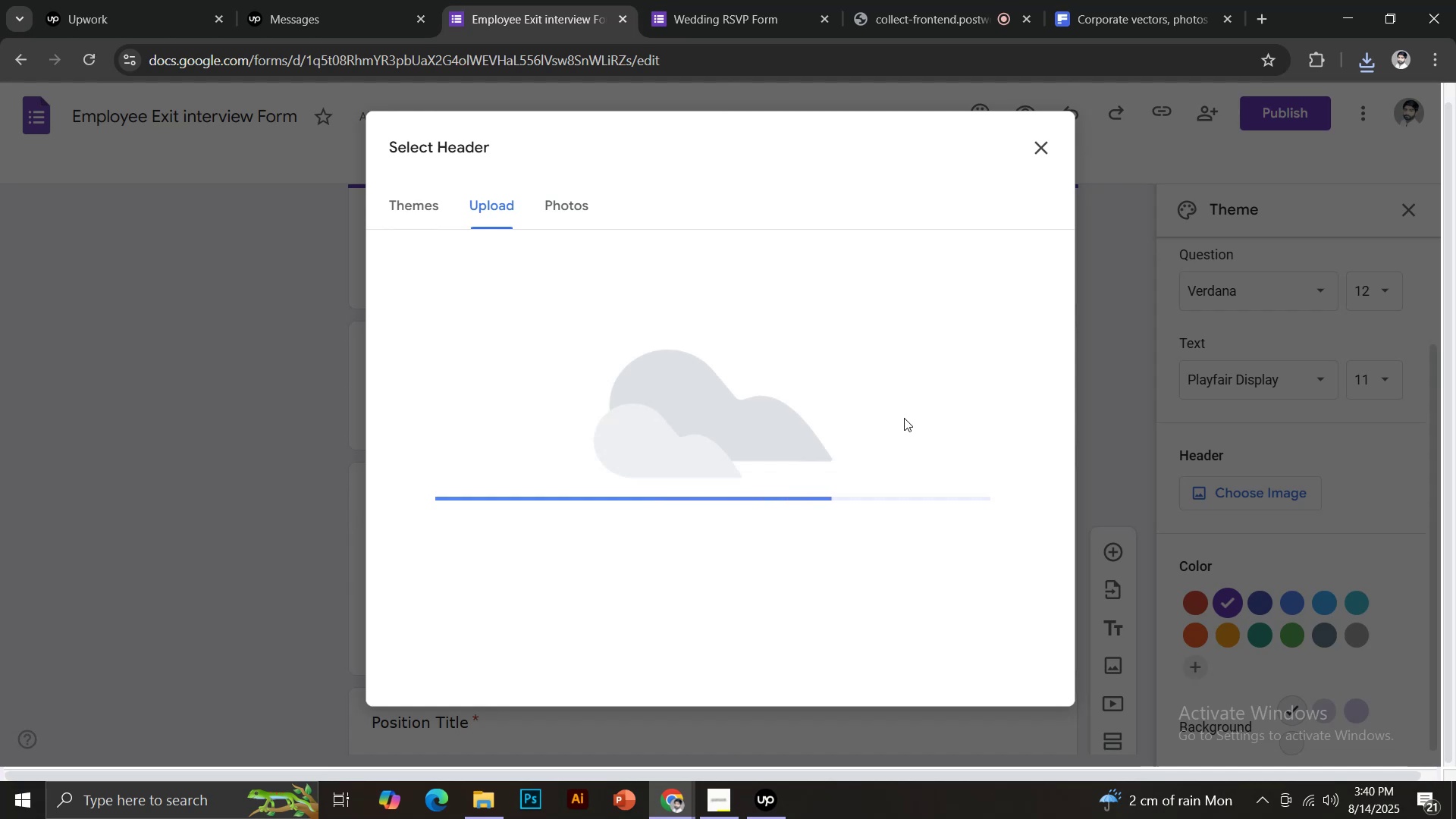 
scroll: coordinate [496, 604], scroll_direction: down, amount: 3.0
 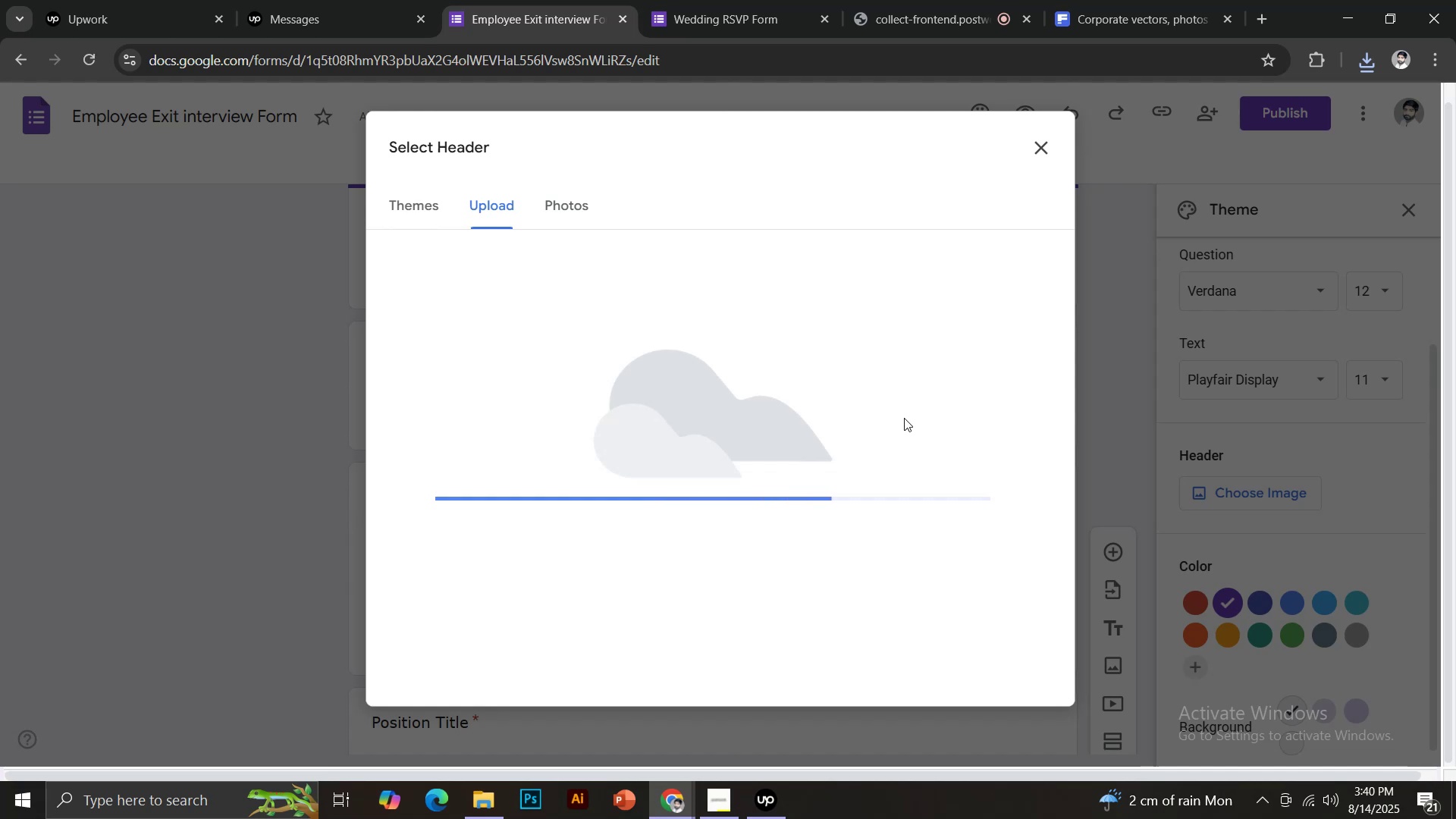 
left_click([745, 466])
 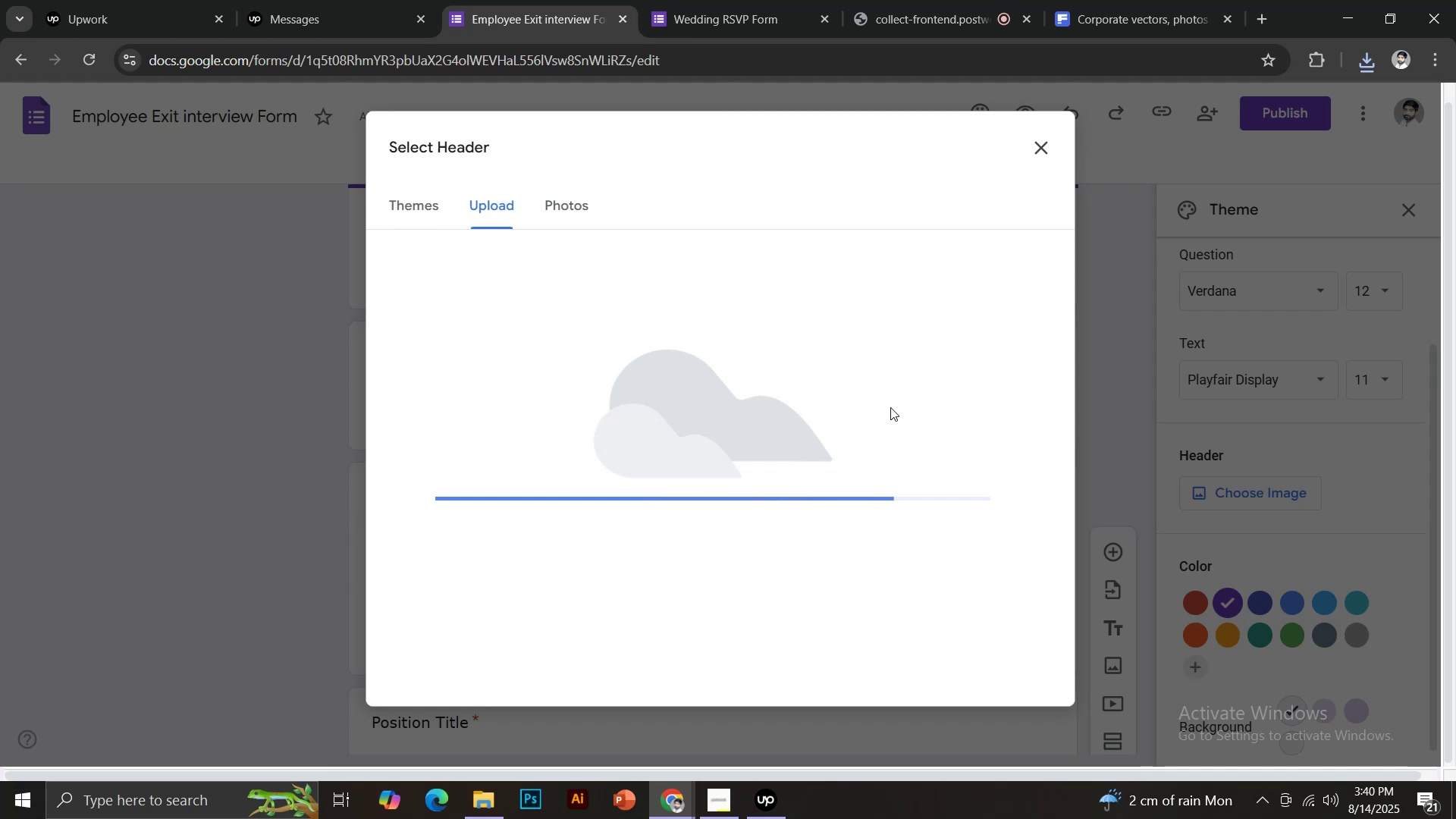 
left_click([619, 516])
 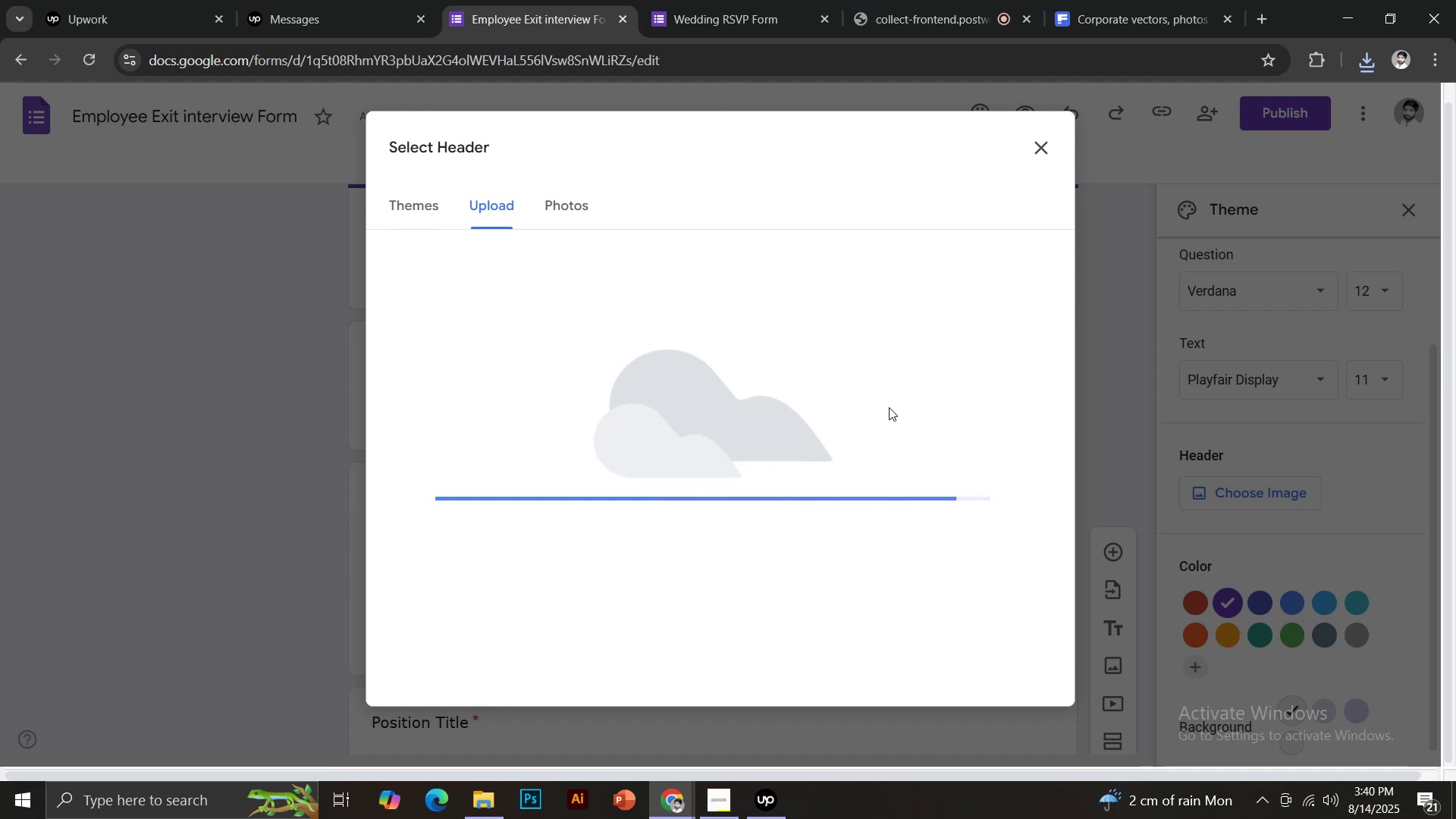 
left_click([411, 479])
 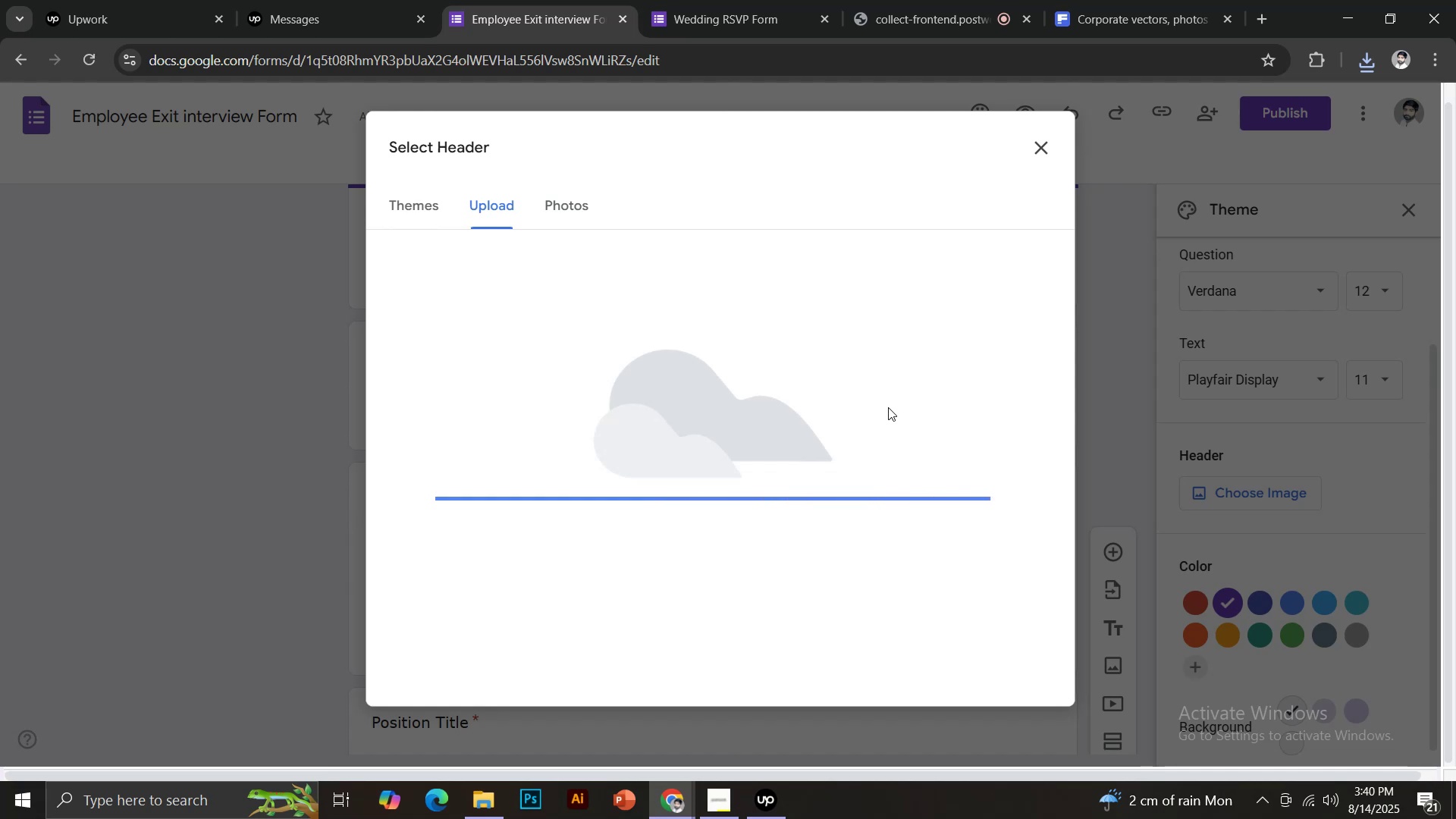 
left_click([397, 512])
 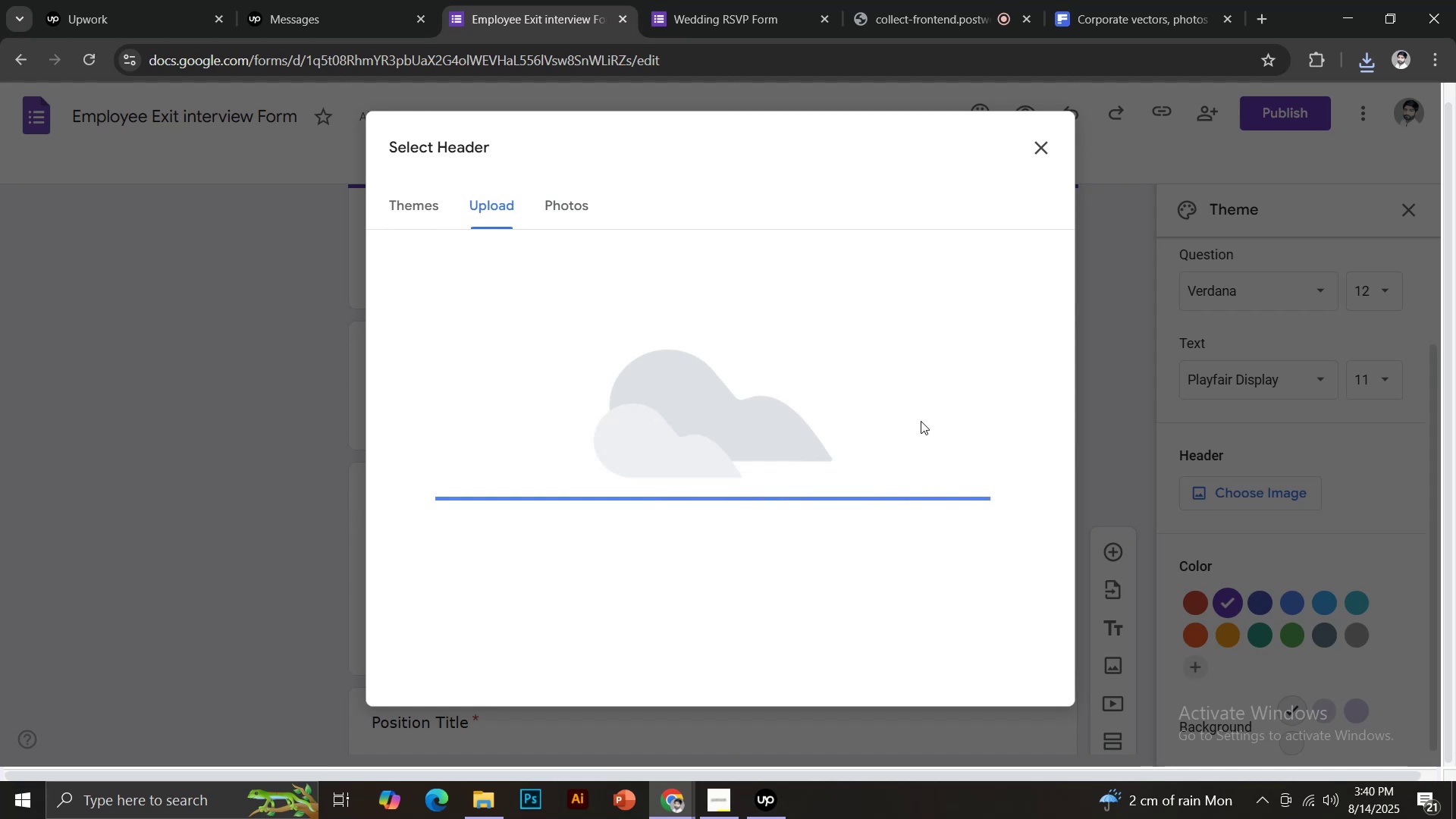 
left_click([401, 441])
 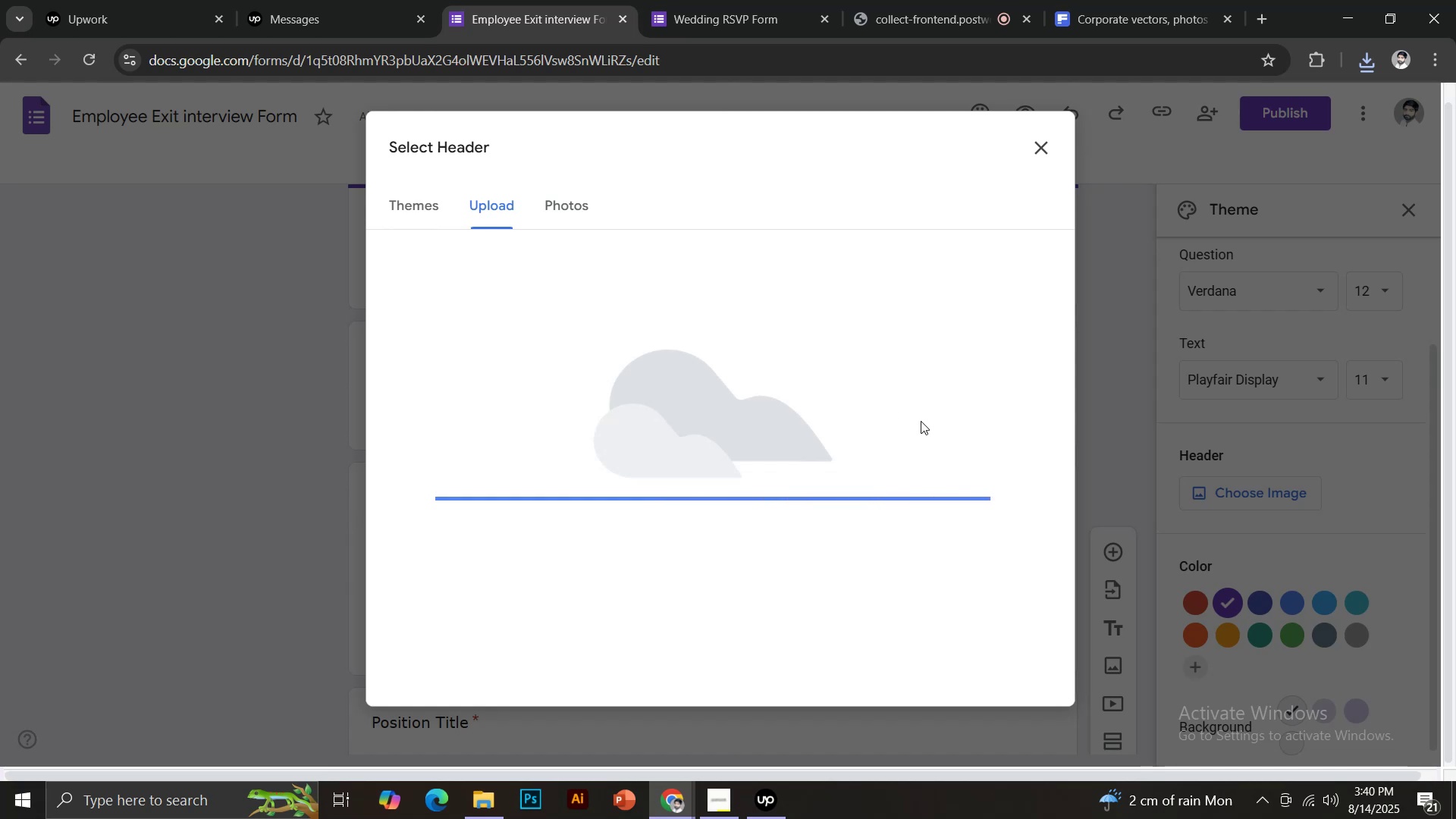 
left_click([407, 483])
 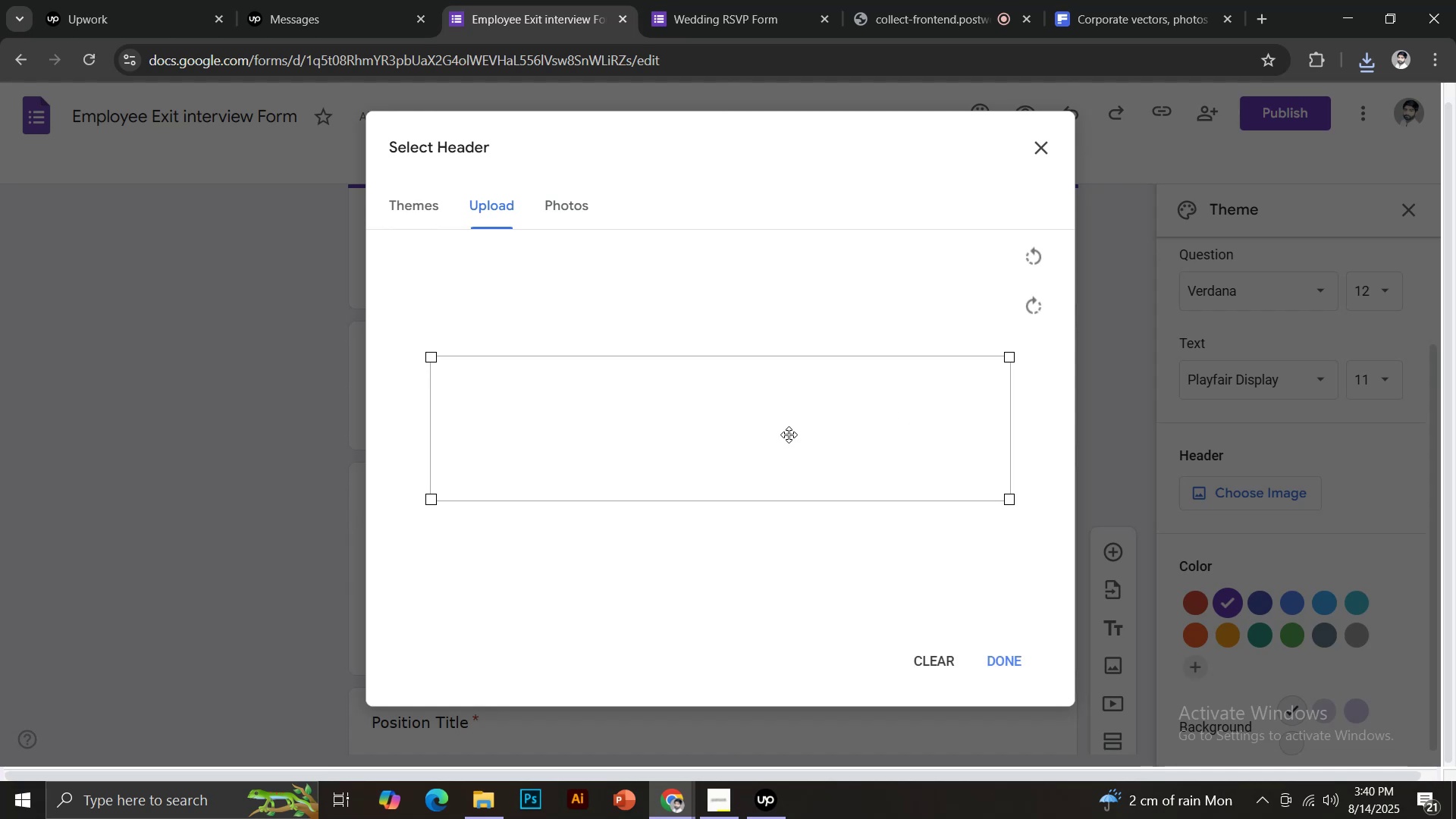 
scroll: coordinate [996, 711], scroll_direction: down, amount: 2.0
 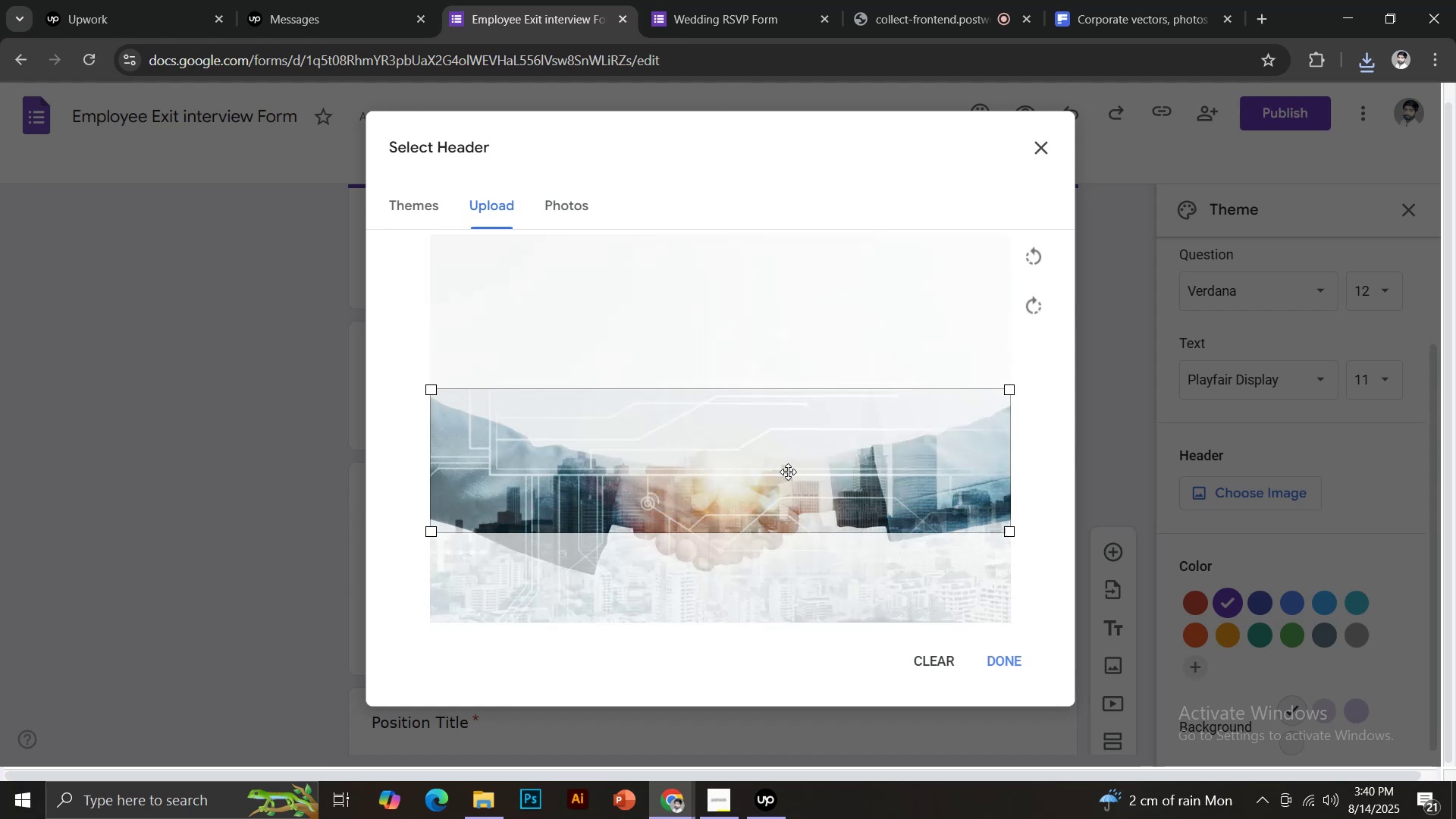 
left_click([1113, 250])
 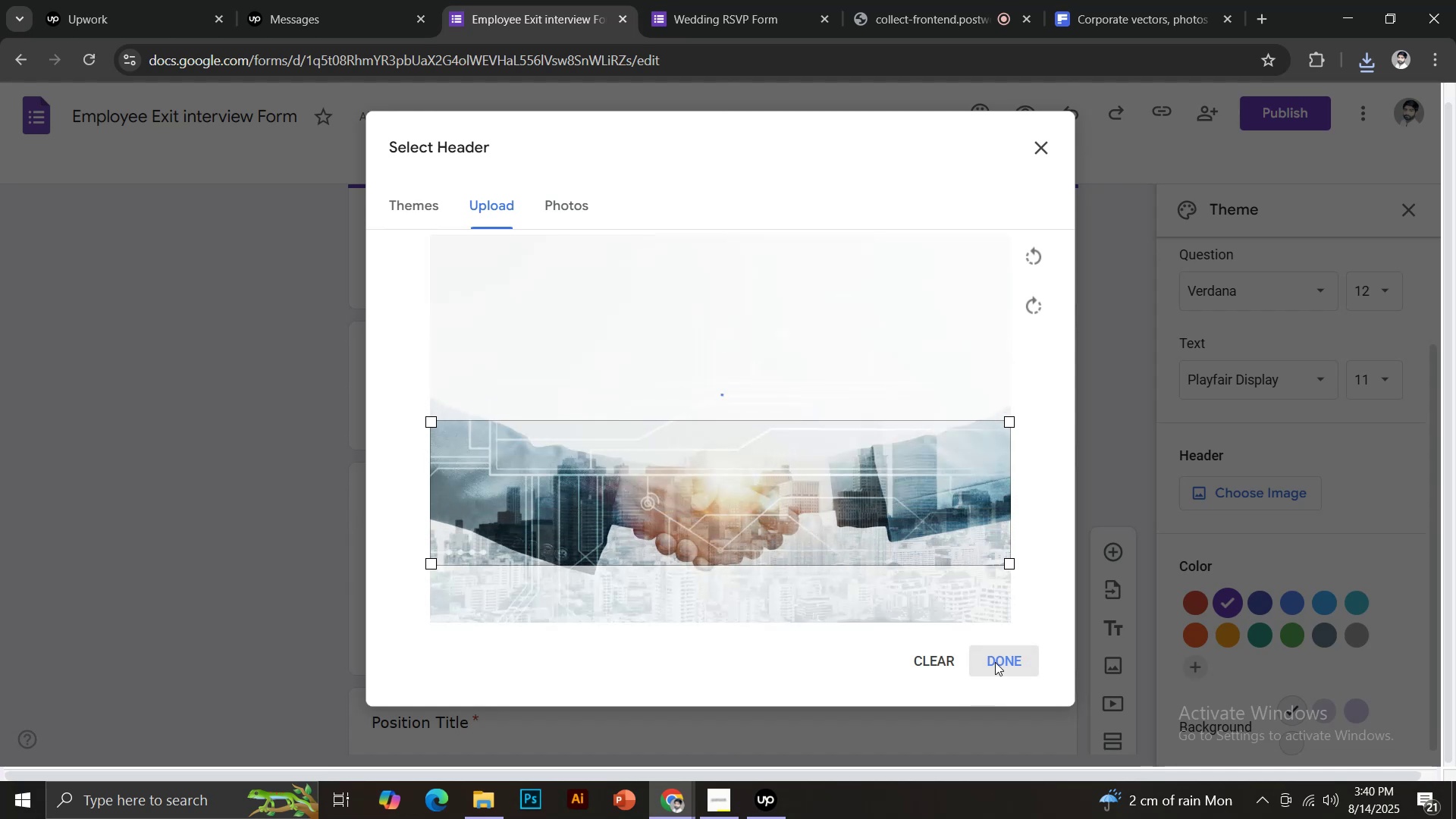 
type(Any final comments?)
 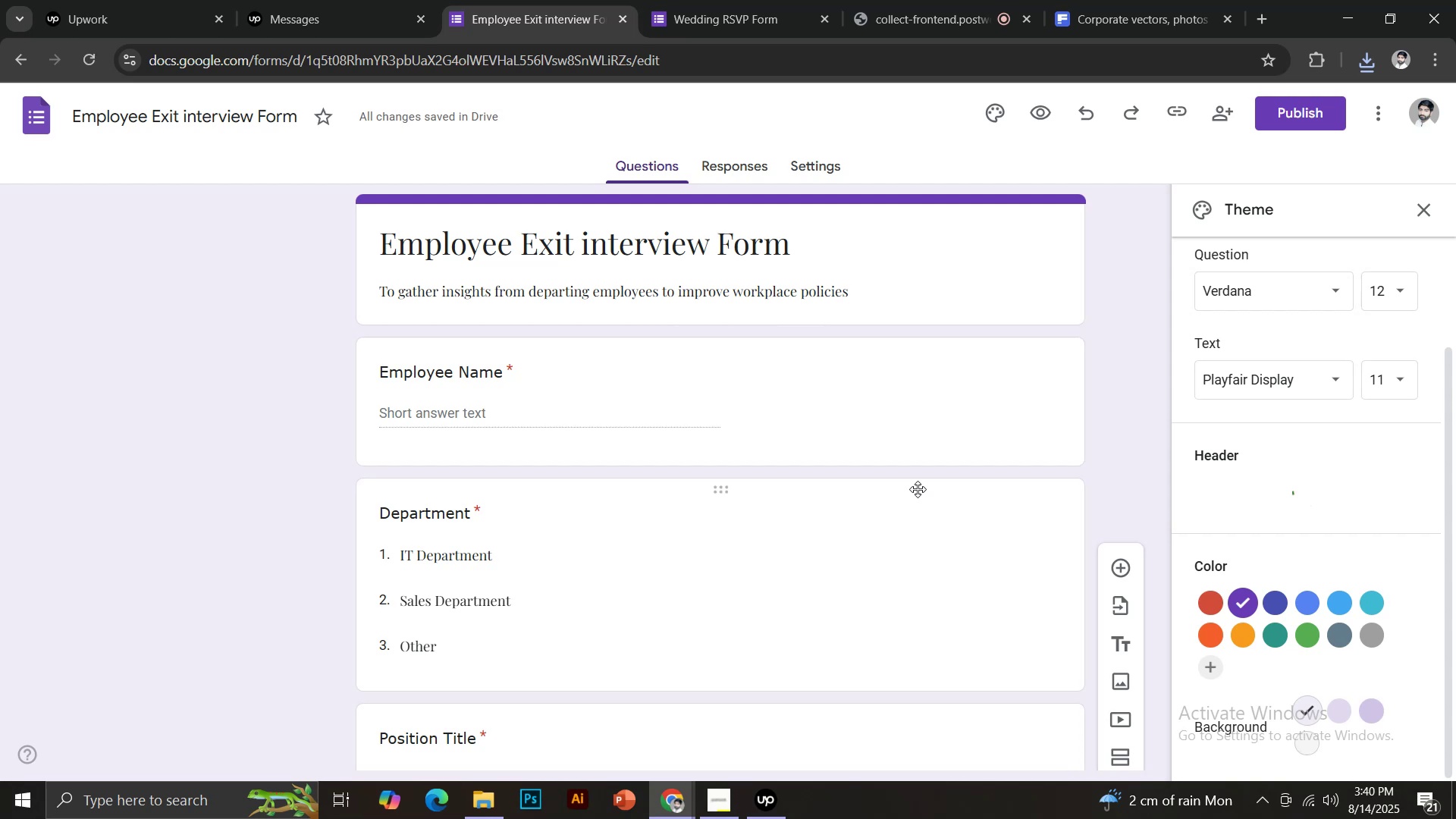 
scroll: coordinate [963, 511], scroll_direction: up, amount: 32.0
 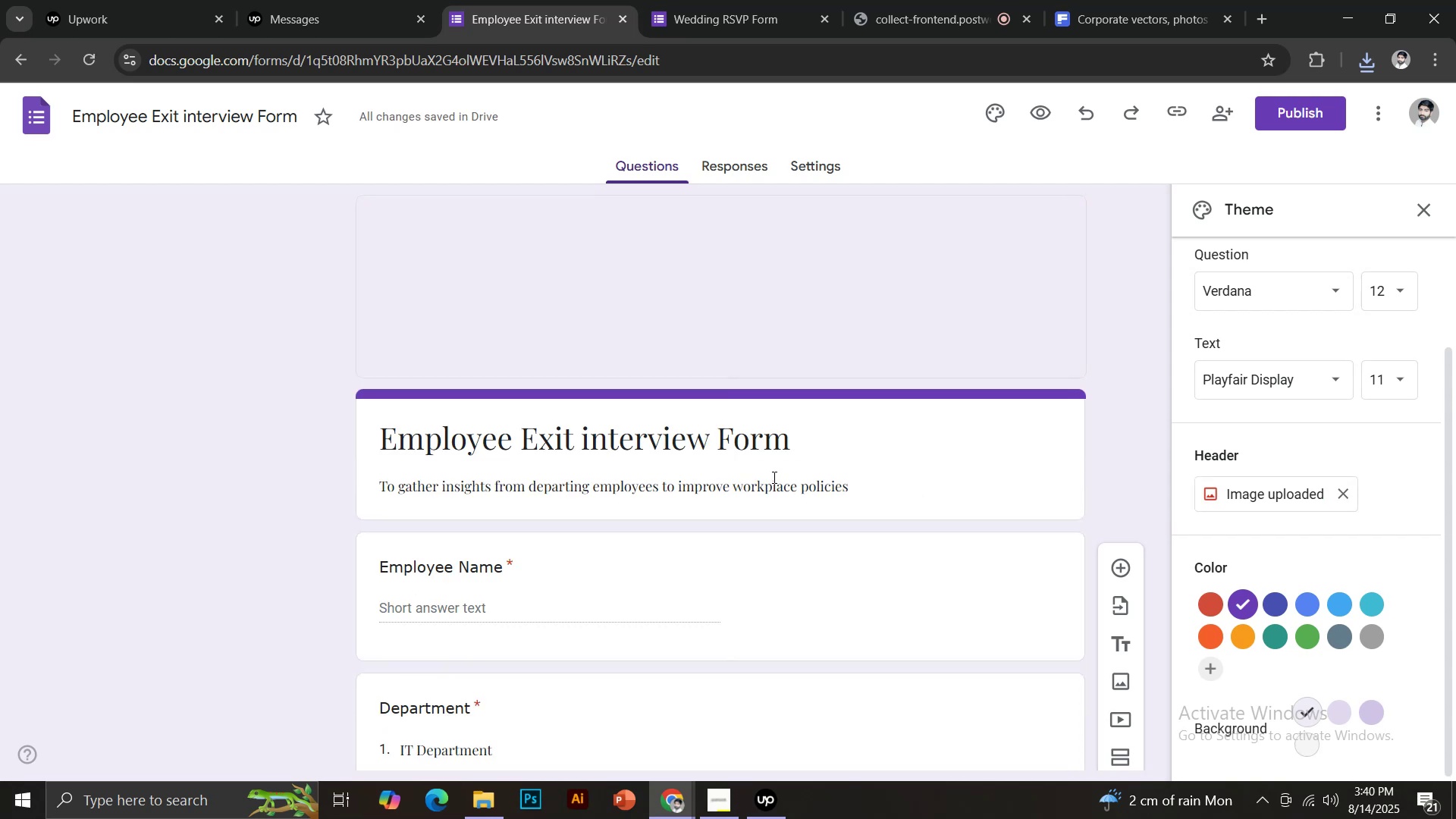 
left_click([152, 113])
 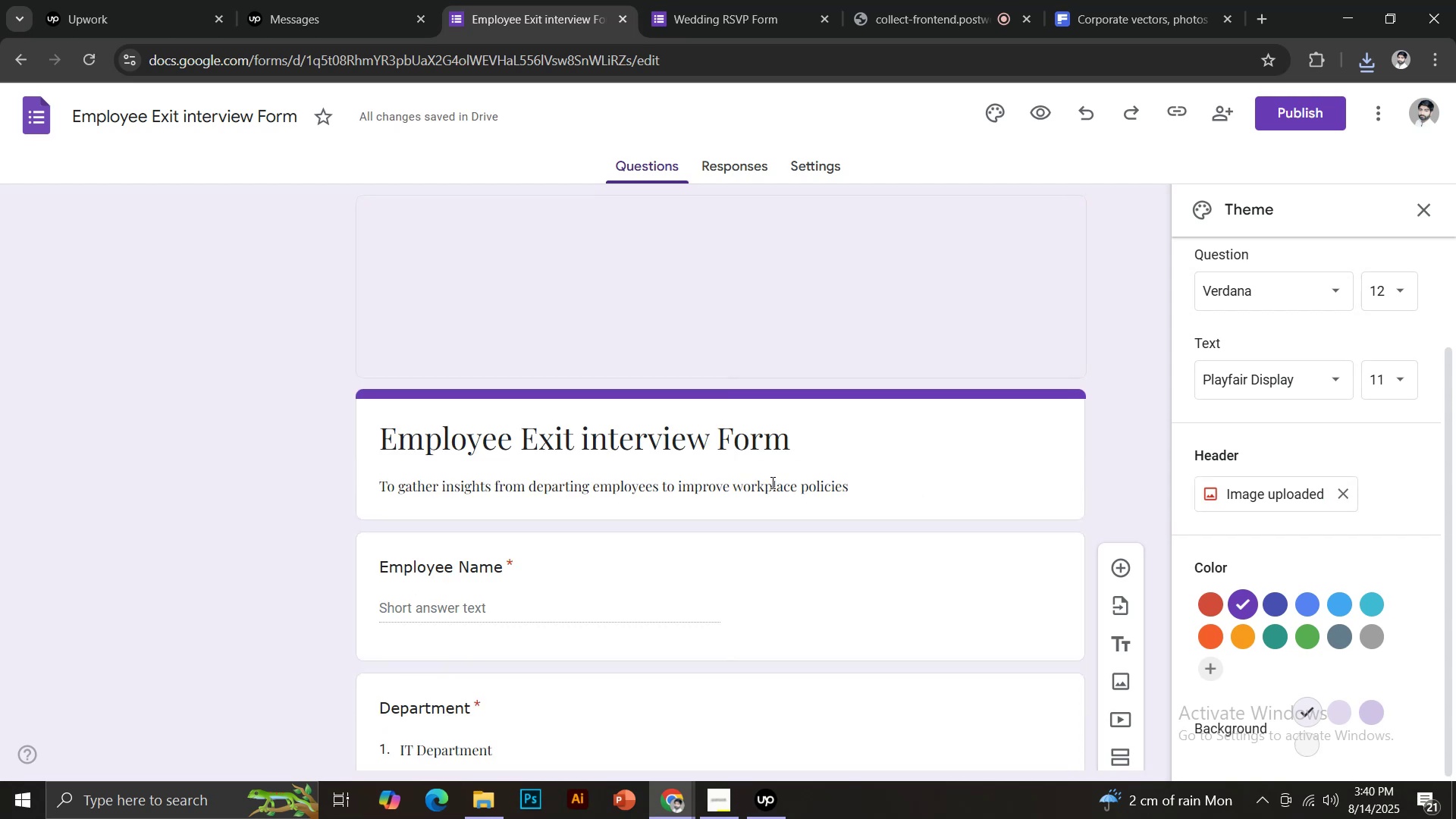 
scroll: coordinate [940, 408], scroll_direction: up, amount: 10.0
 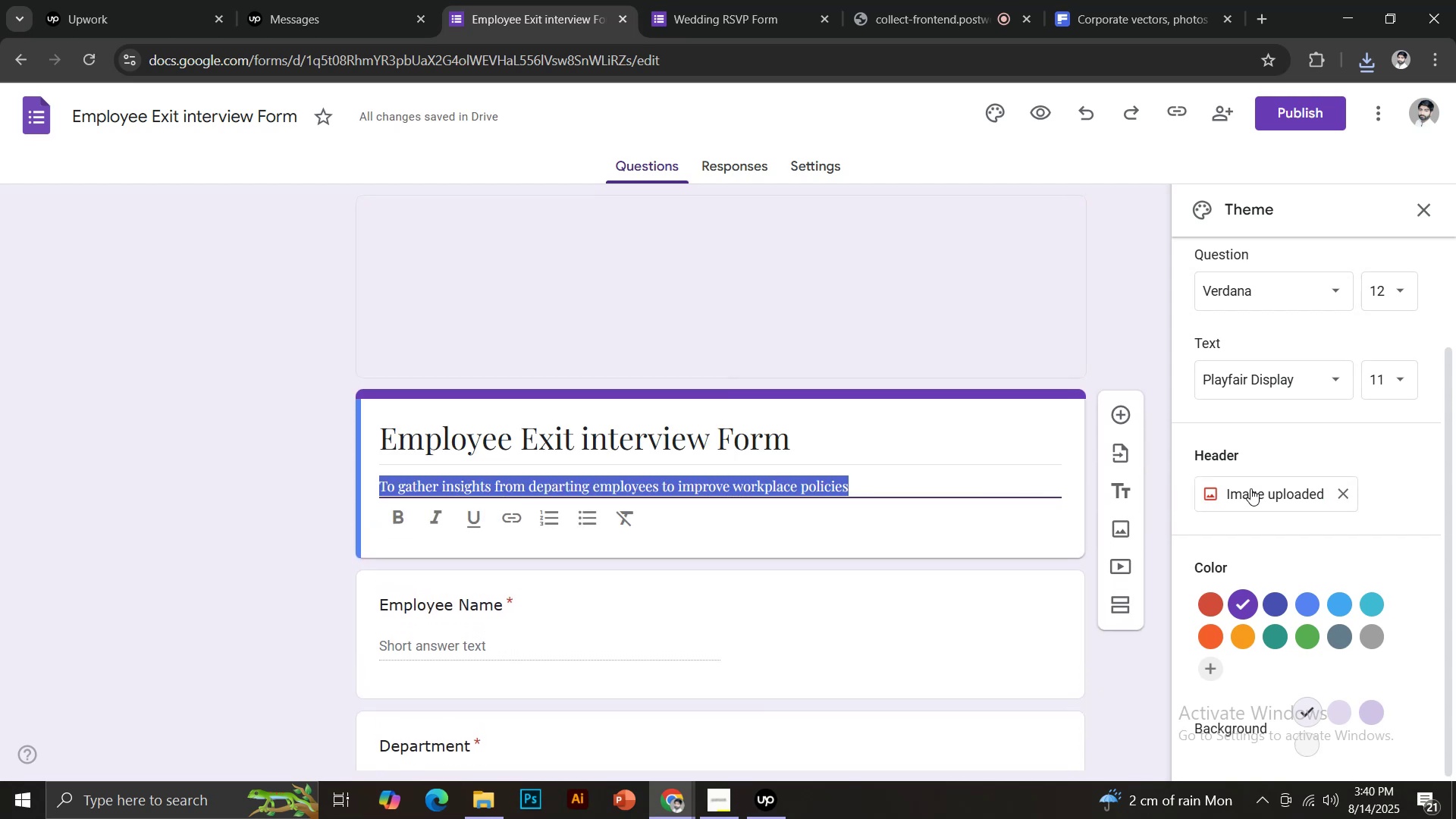 
left_click([1105, 428])
 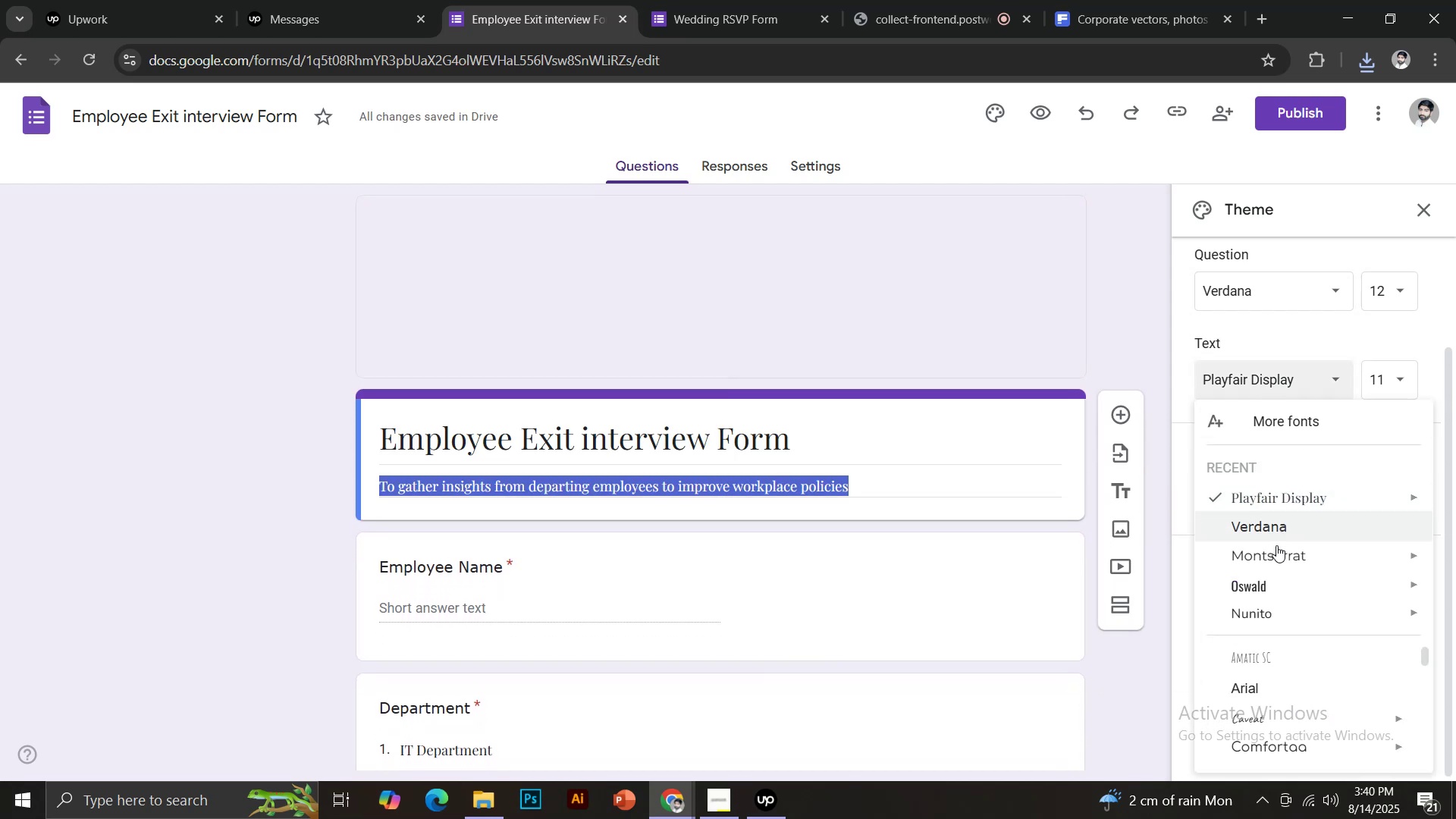 
left_click([995, 114])
 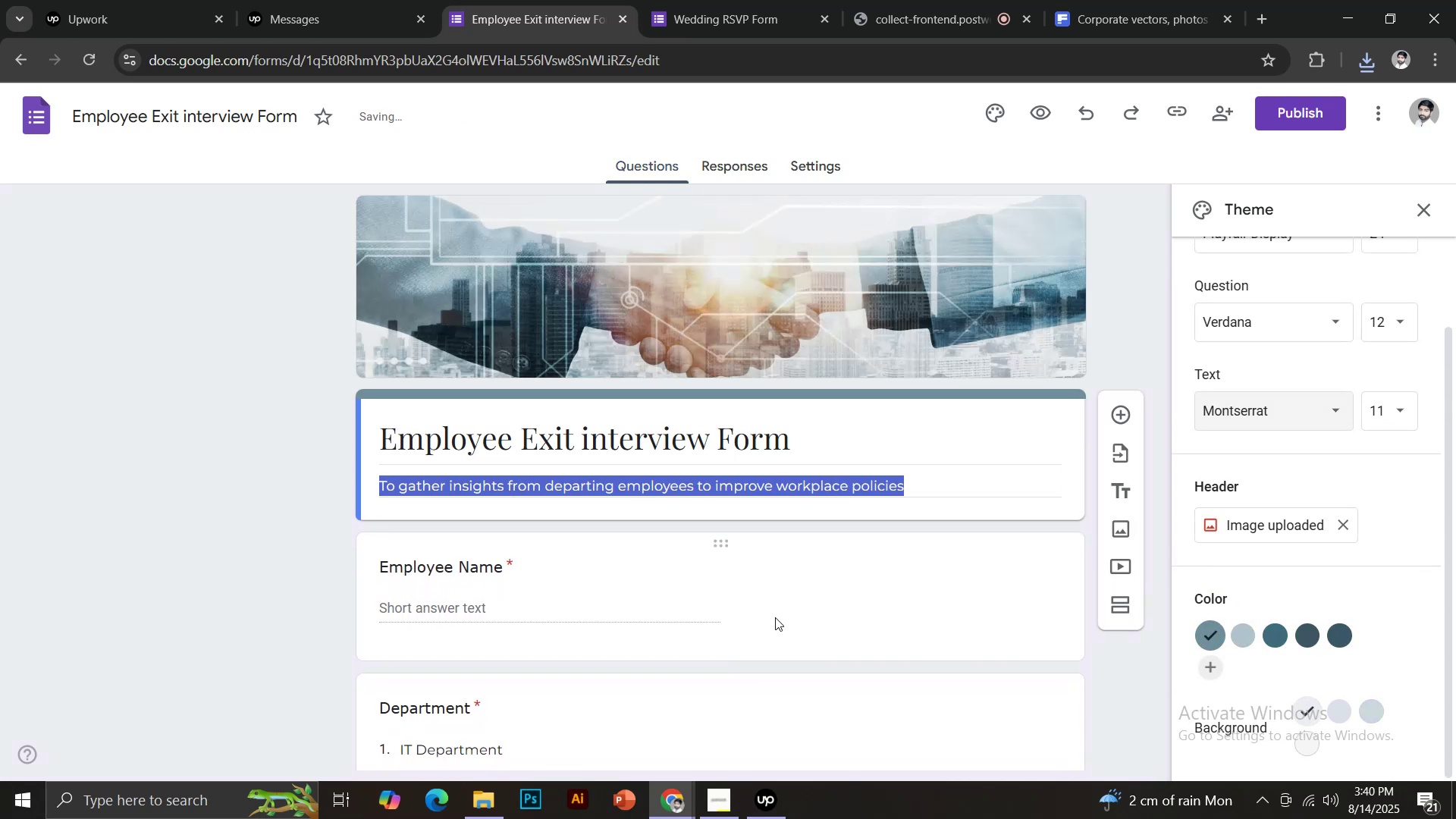 
left_click([1249, 338])
 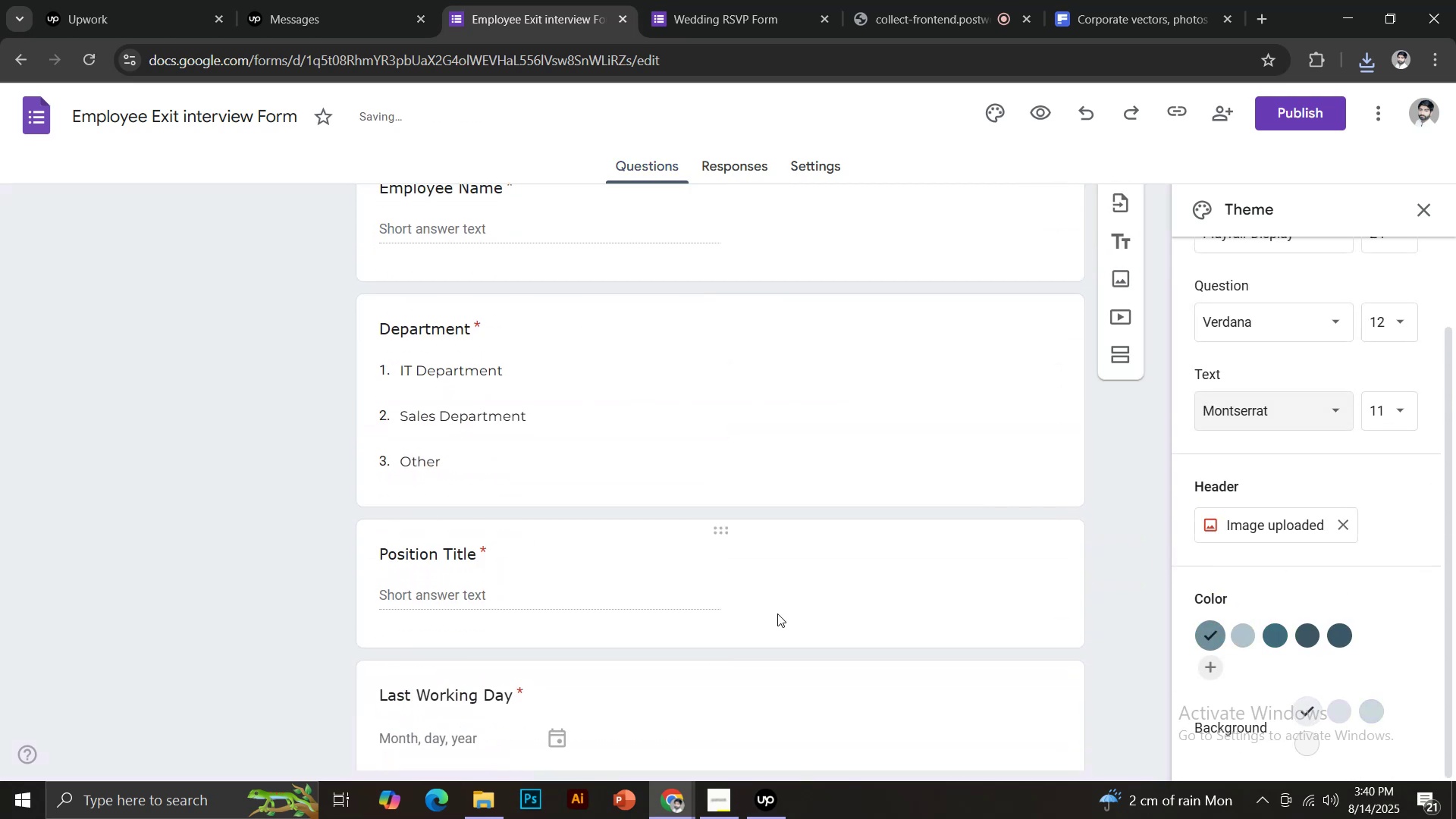 
scroll: coordinate [1262, 493], scroll_direction: down, amount: 3.0
 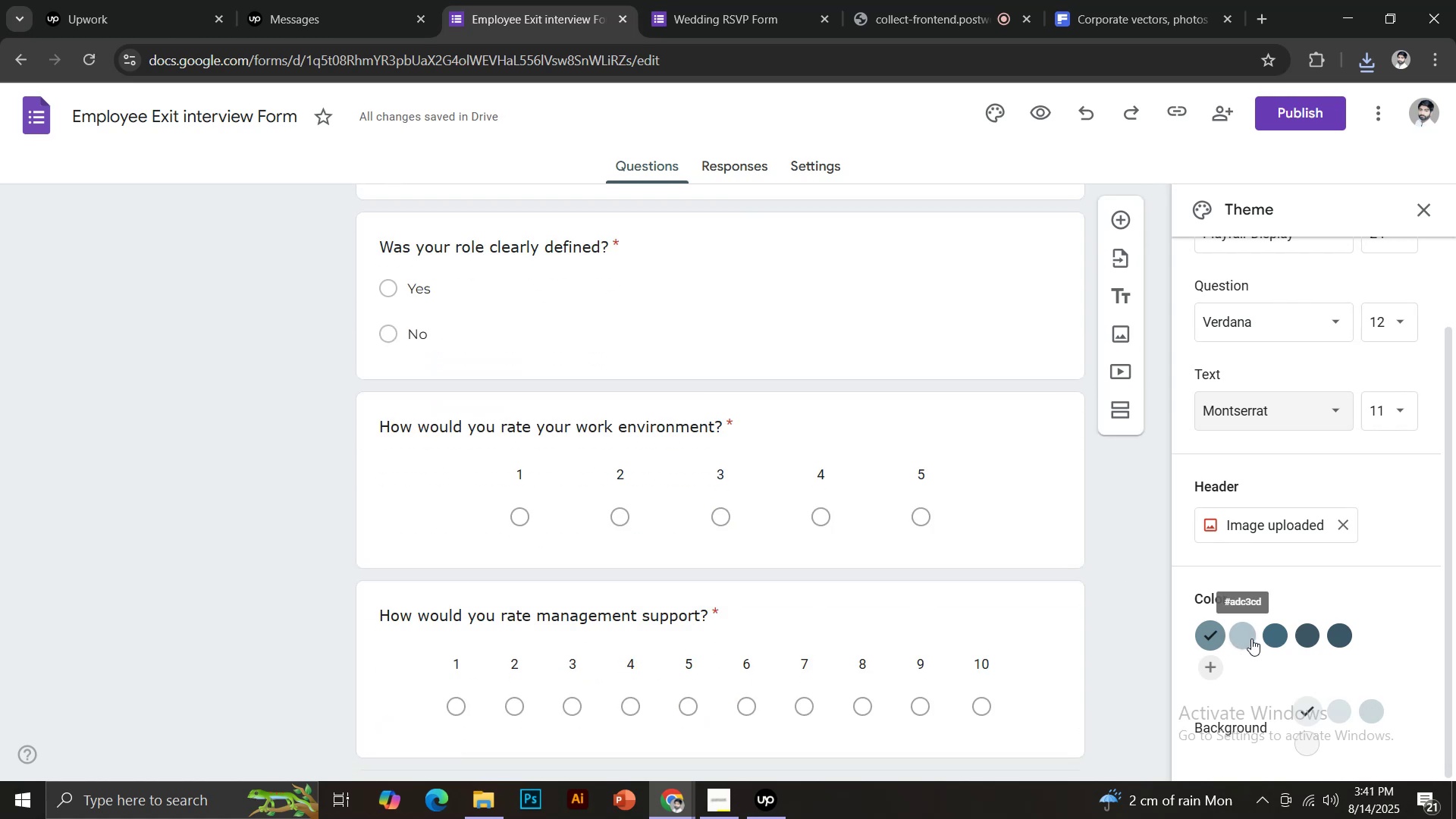 
left_click([1283, 607])
 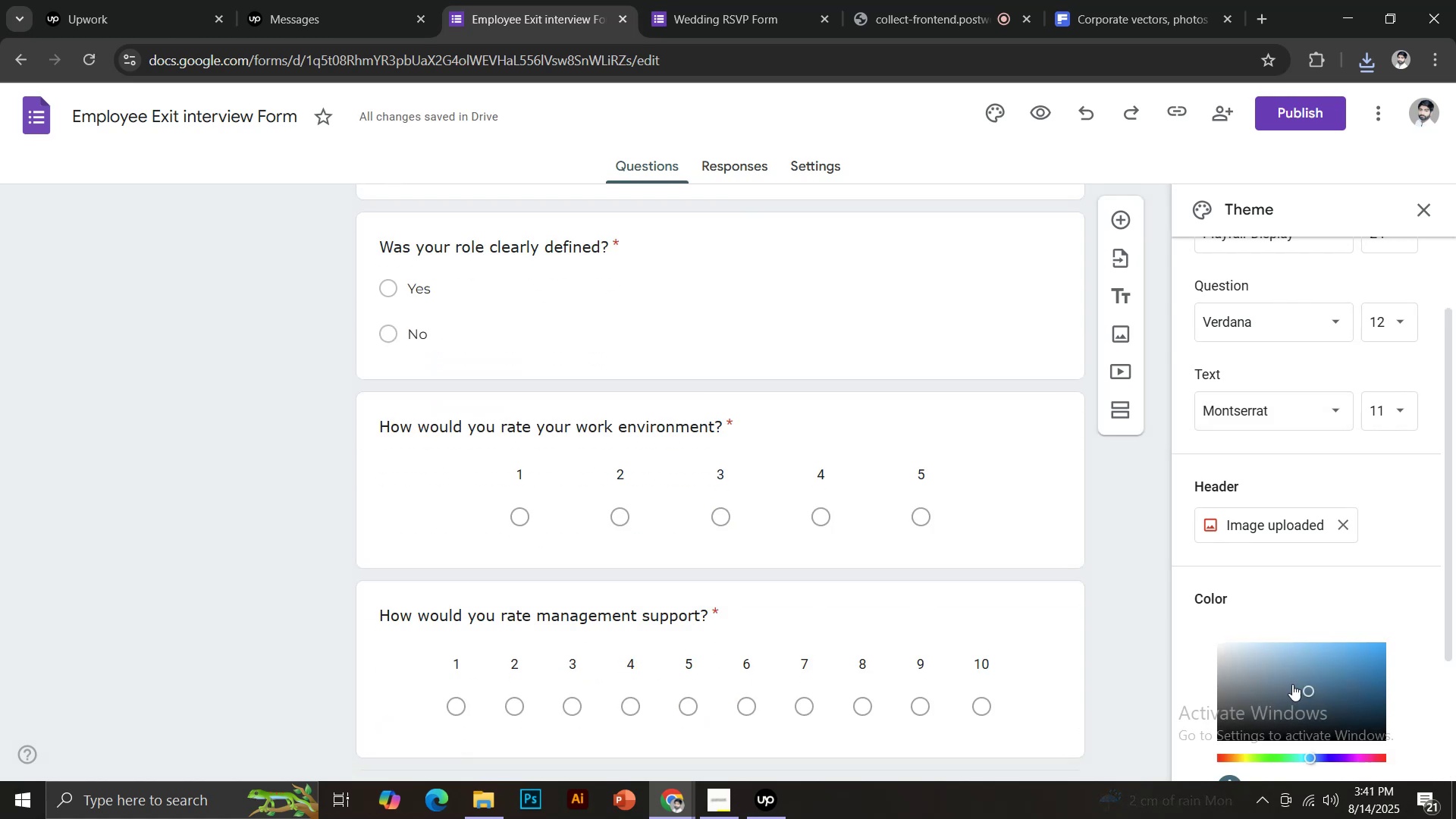 
left_click([1225, 280])
 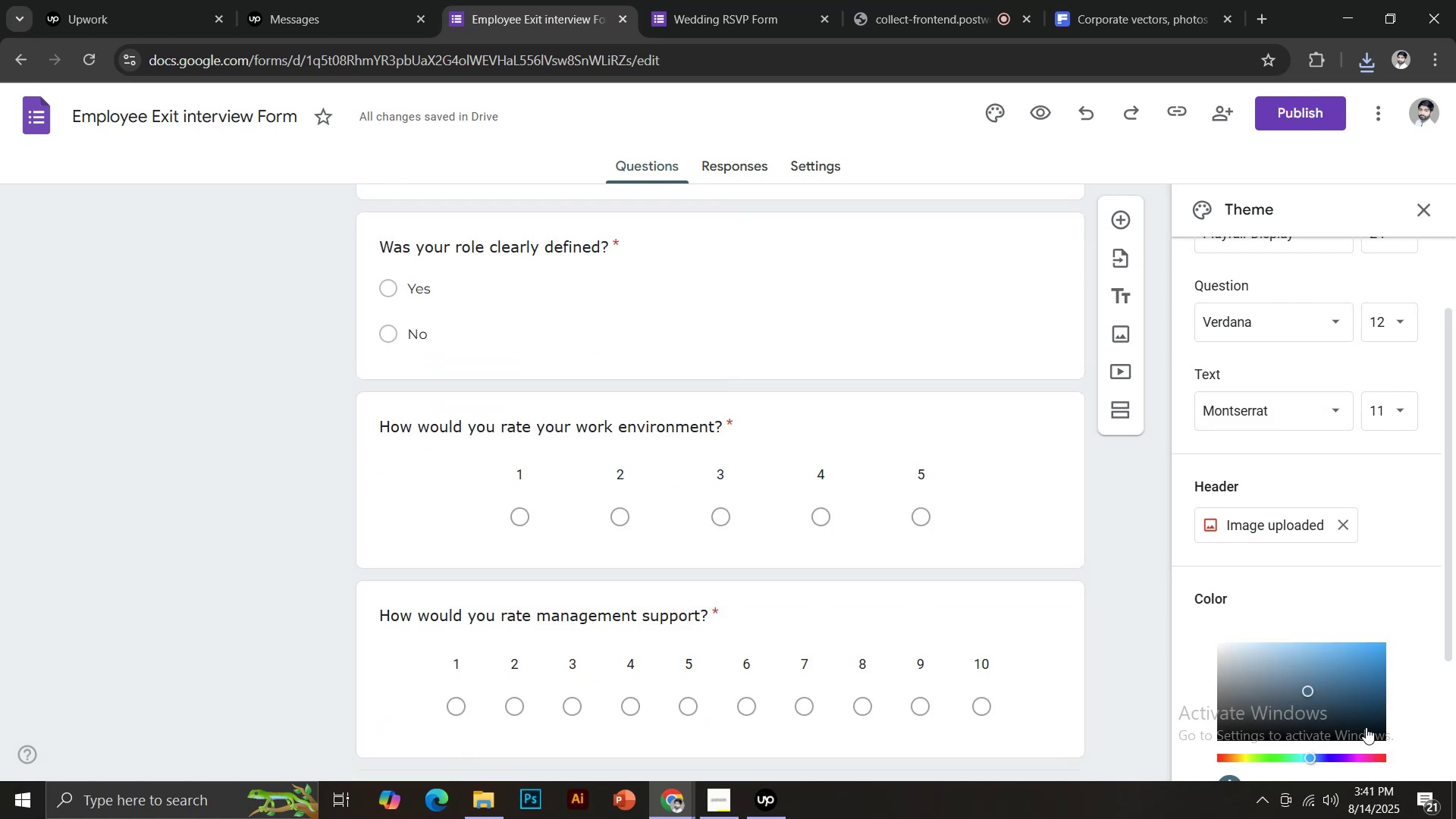 
scroll: coordinate [1269, 635], scroll_direction: down, amount: 2.0
 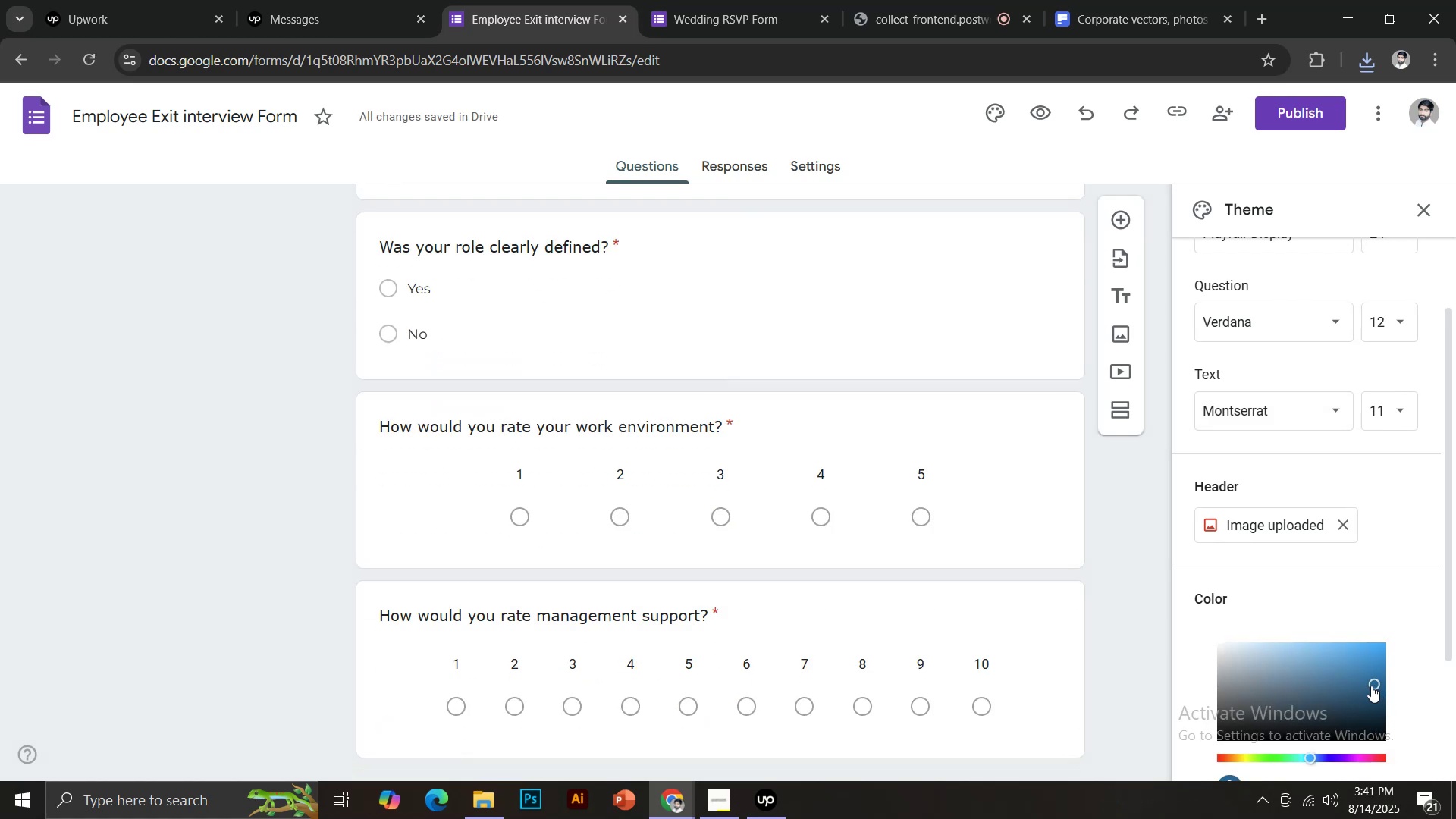 
left_click([1264, 743])
 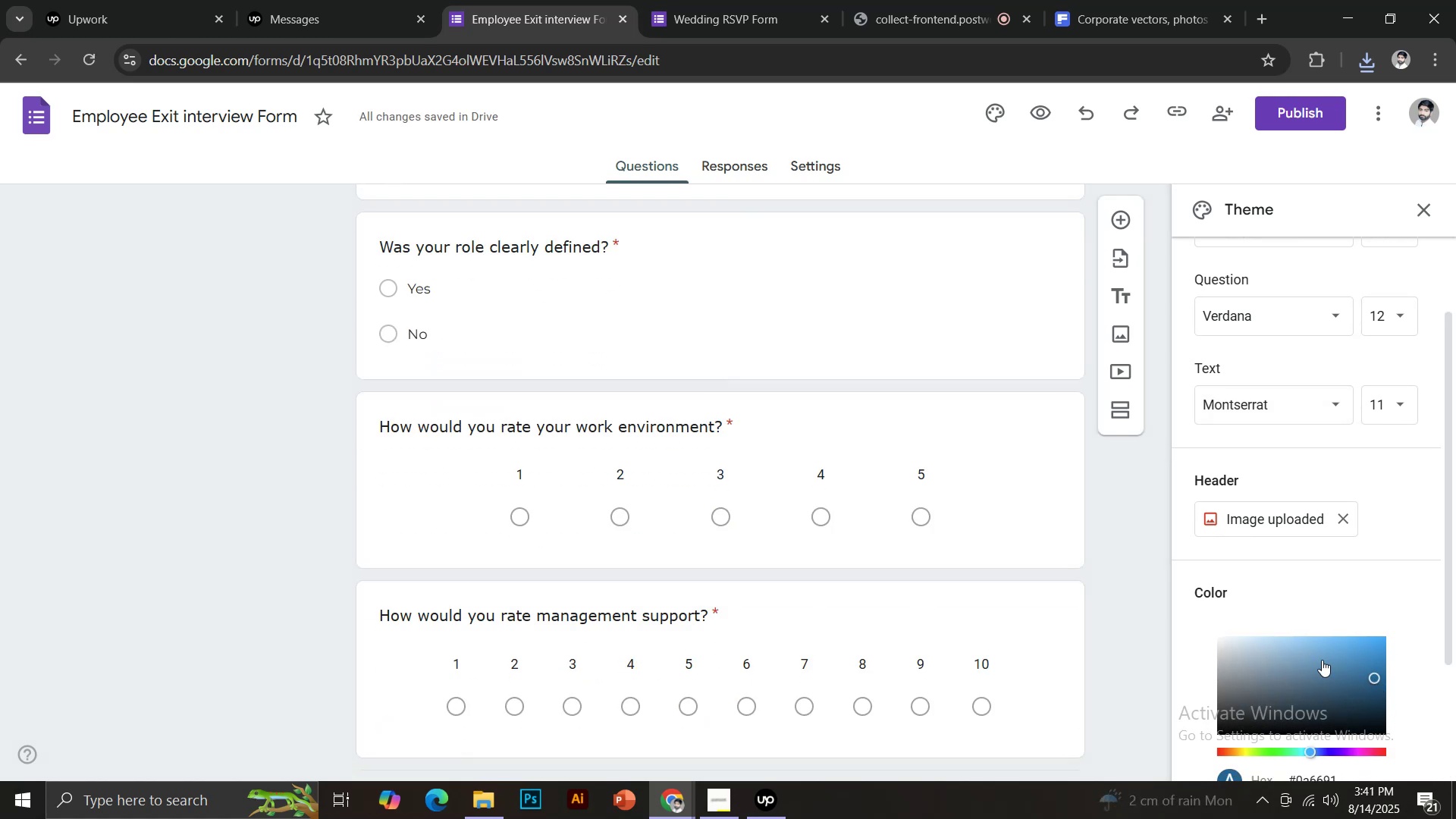 
scroll: coordinate [1326, 450], scroll_direction: up, amount: 2.0
 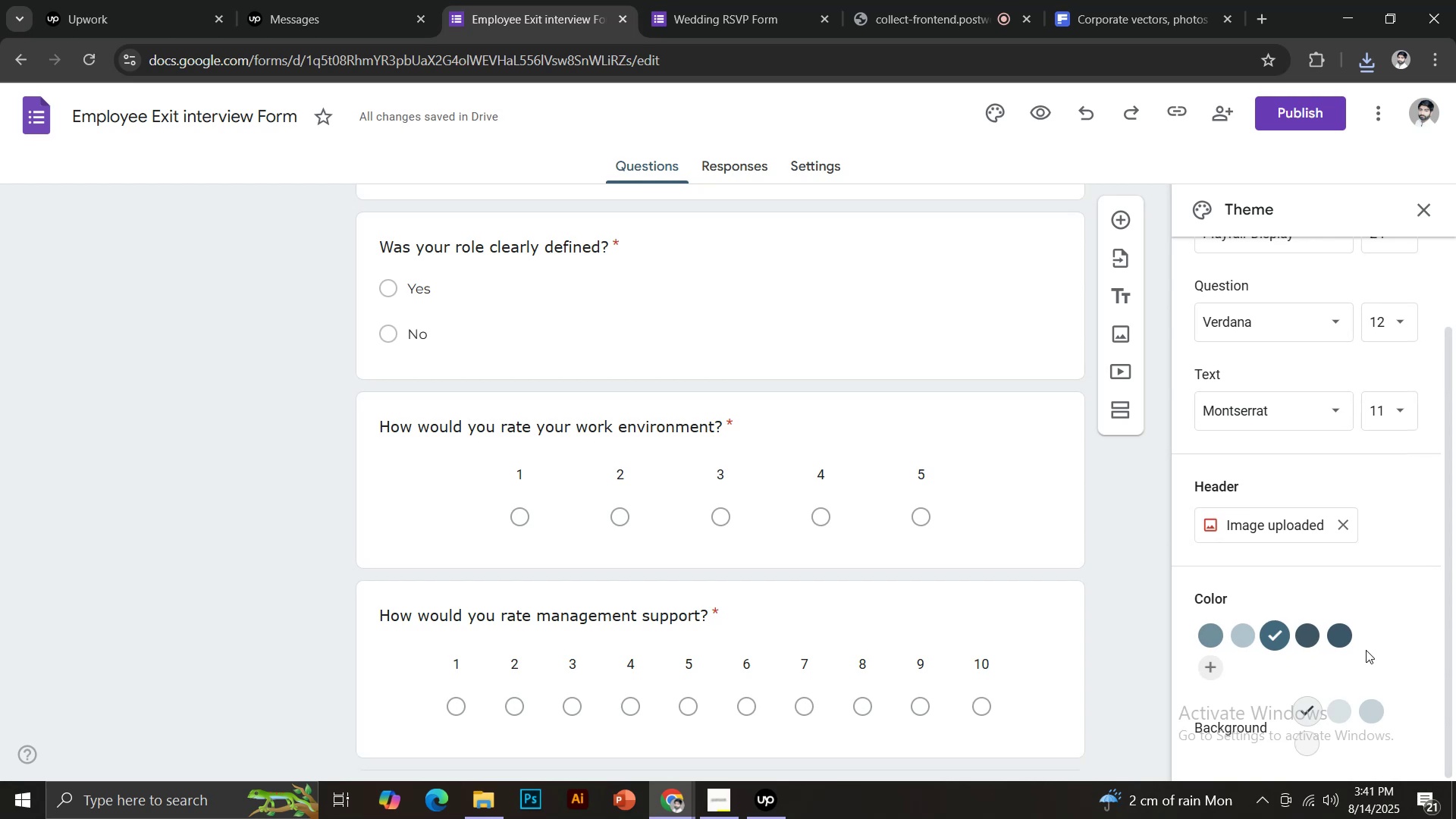 
double_click([1257, 520])
 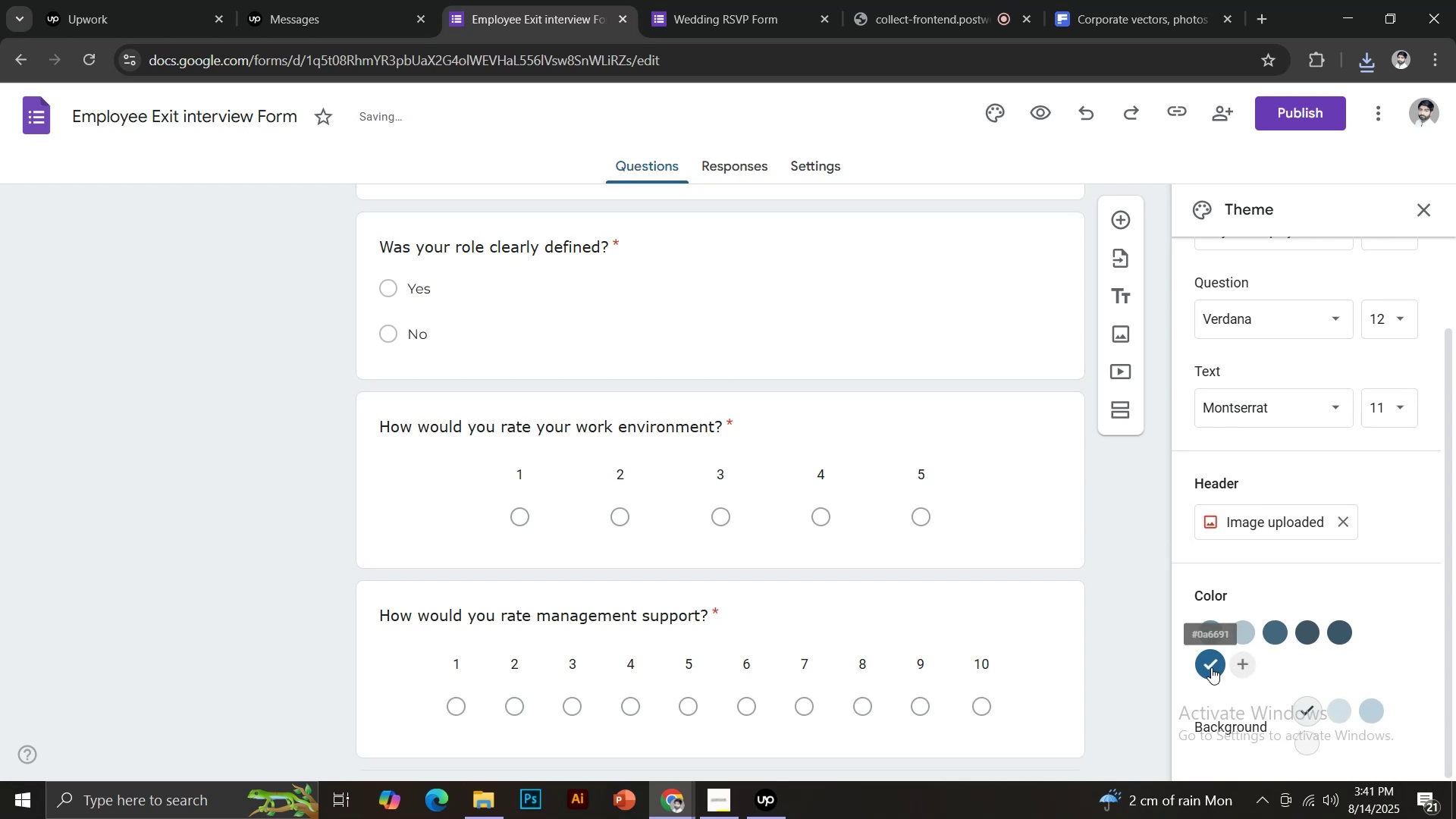 
scroll: coordinate [1305, 592], scroll_direction: down, amount: 5.0
 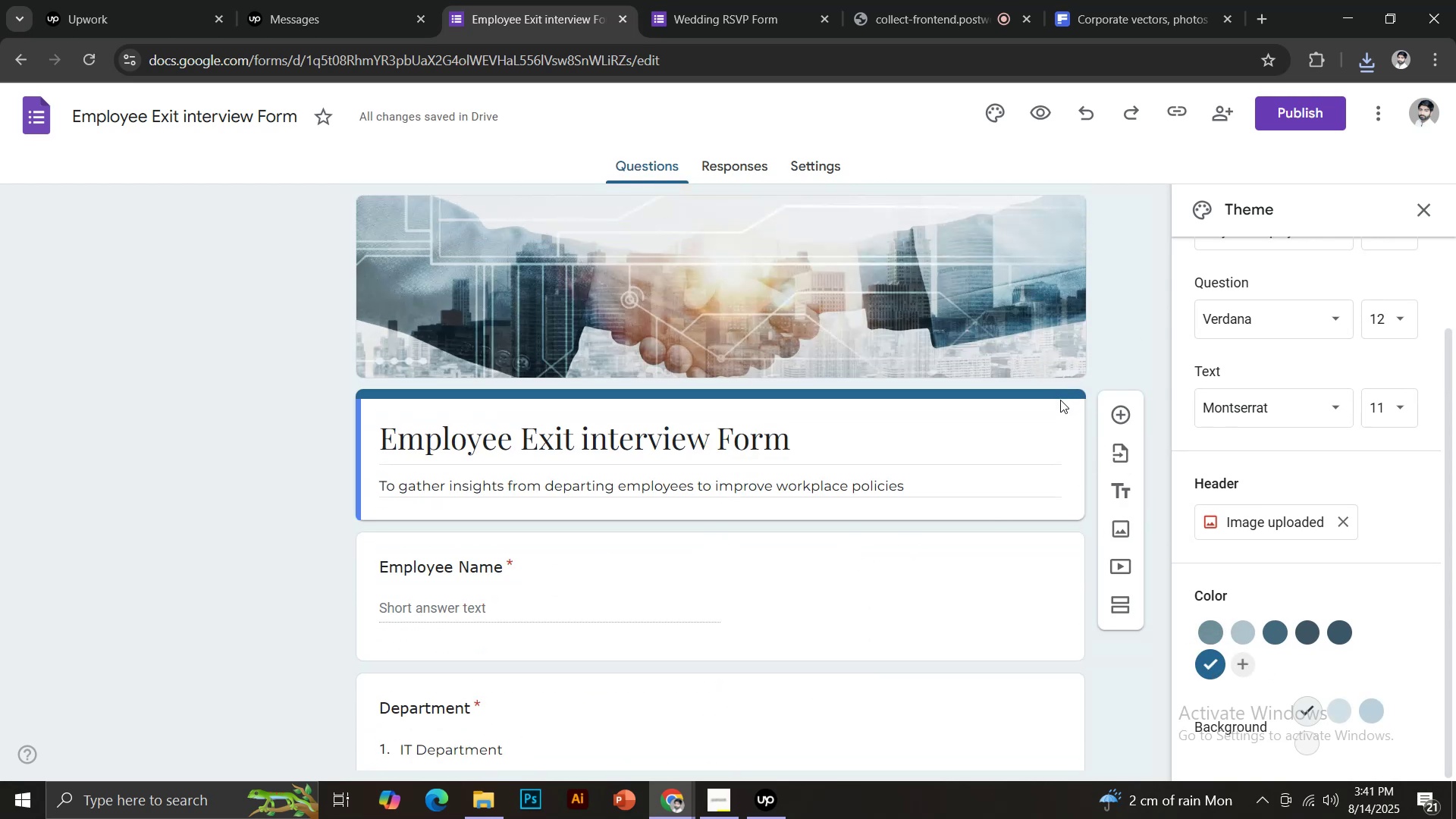 
left_click([1276, 527])
 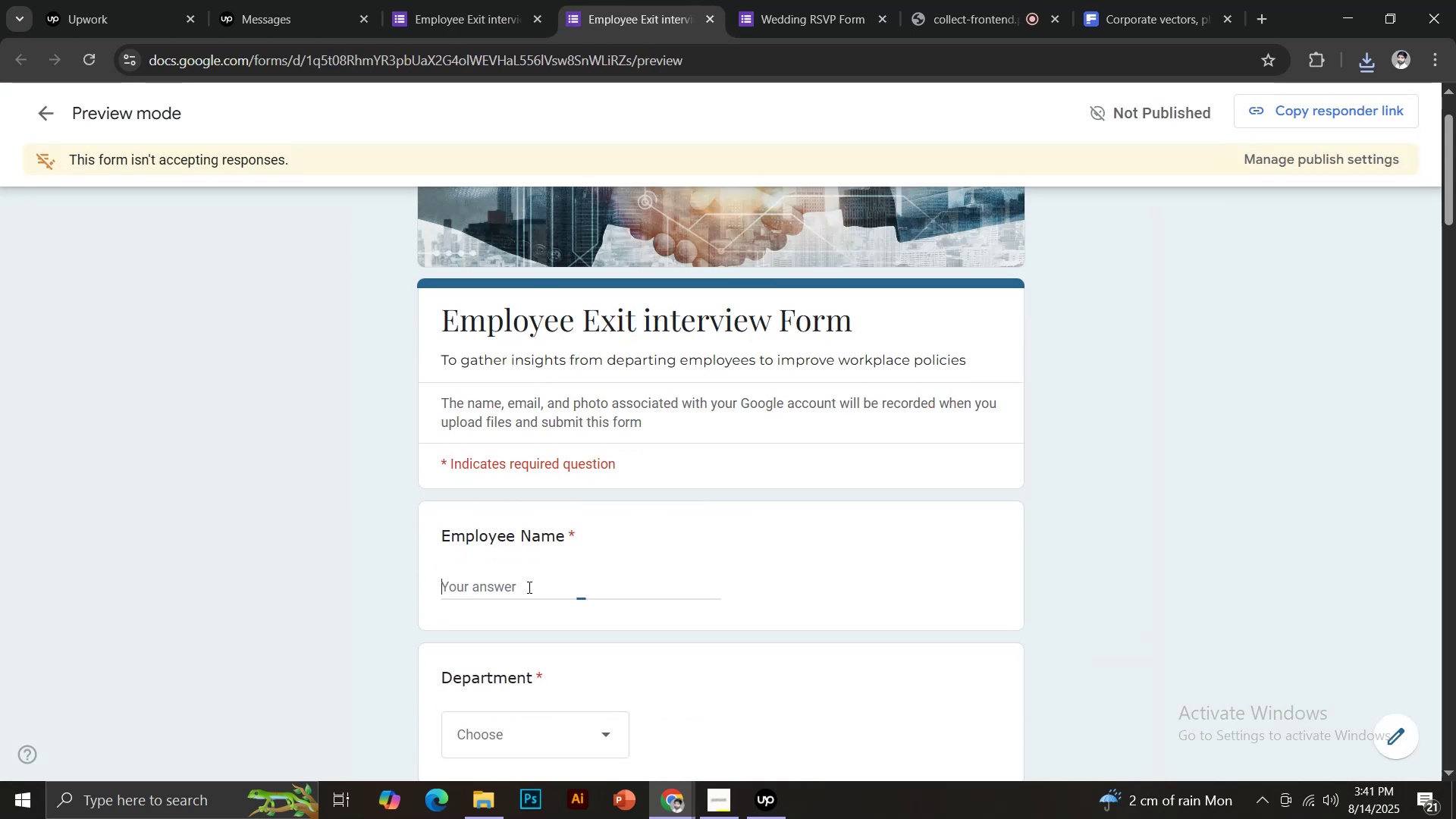 
scroll: coordinate [595, 610], scroll_direction: down, amount: 3.0
 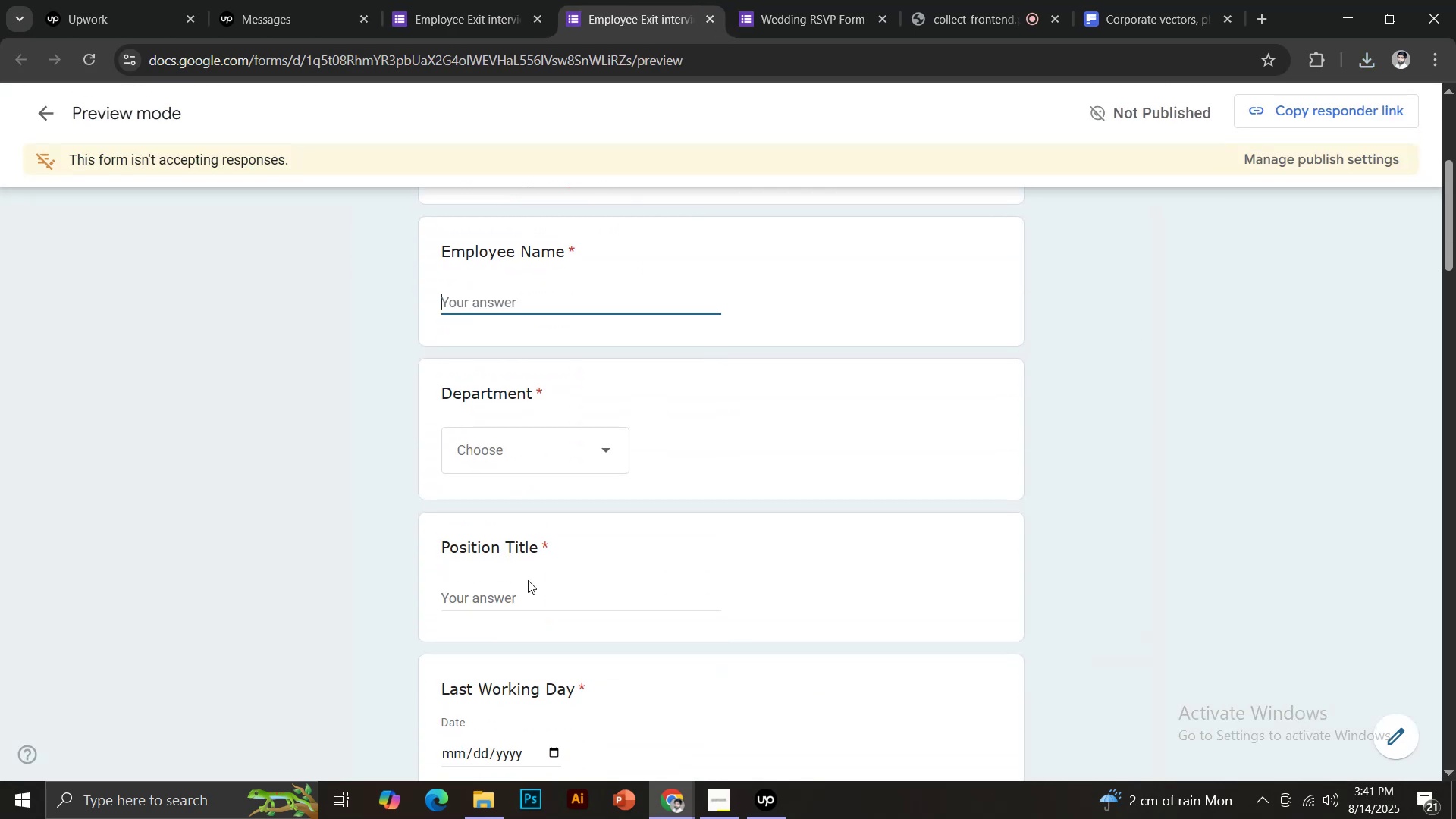 
scroll: coordinate [596, 596], scroll_direction: up, amount: 5.0
 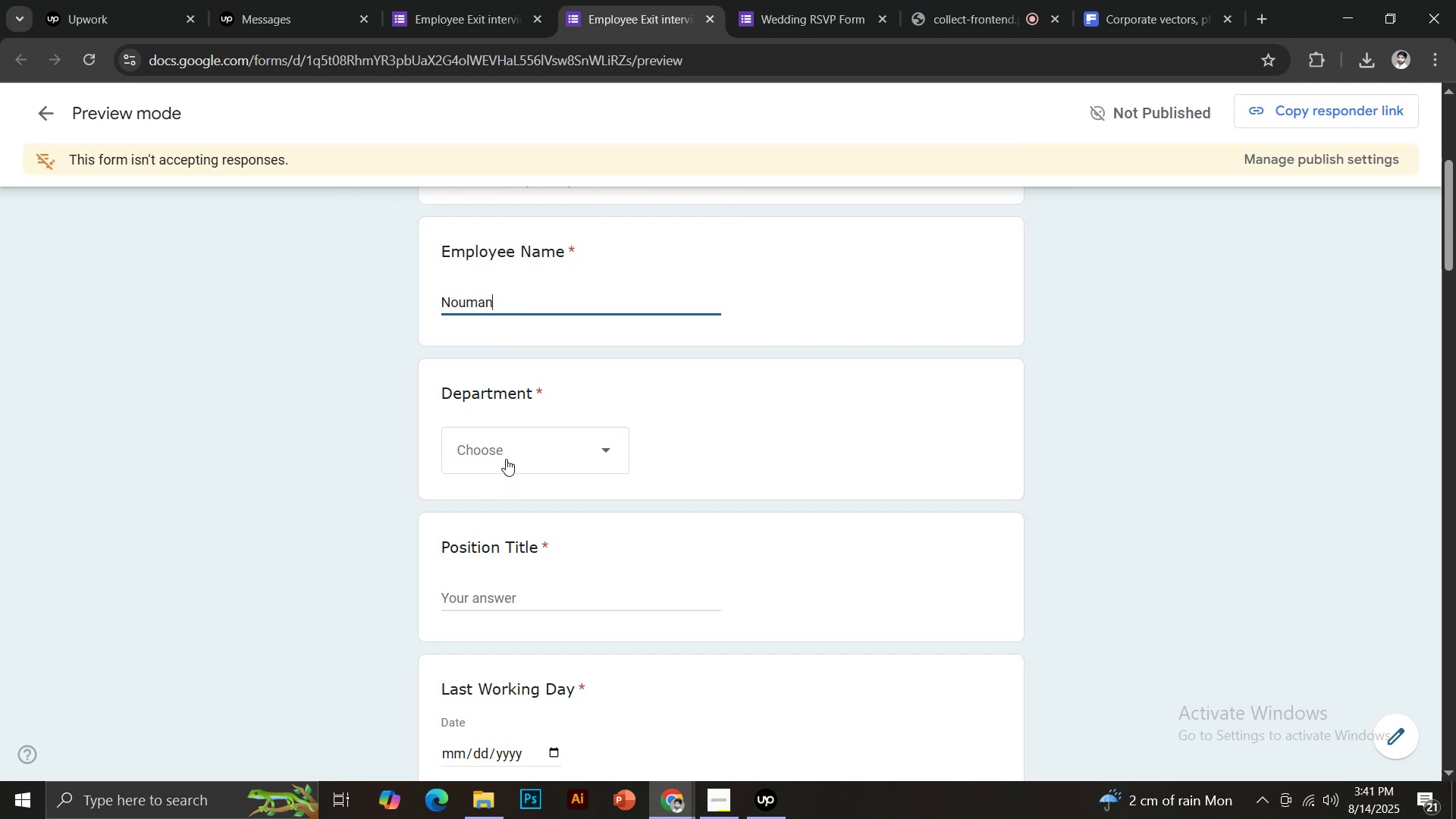 
scroll: coordinate [1282, 527], scroll_direction: down, amount: 2.0
 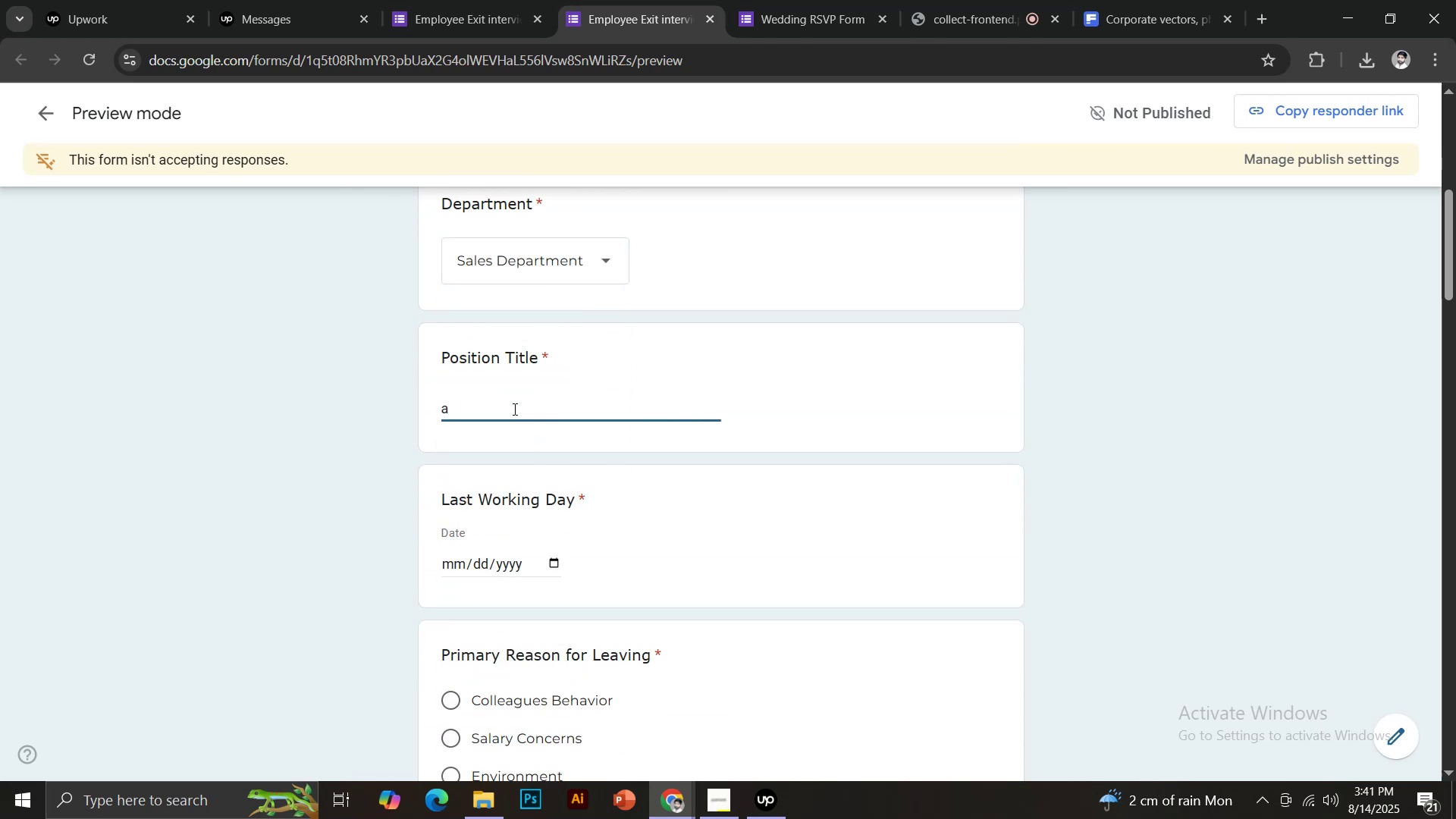 
left_click([1257, 498])
 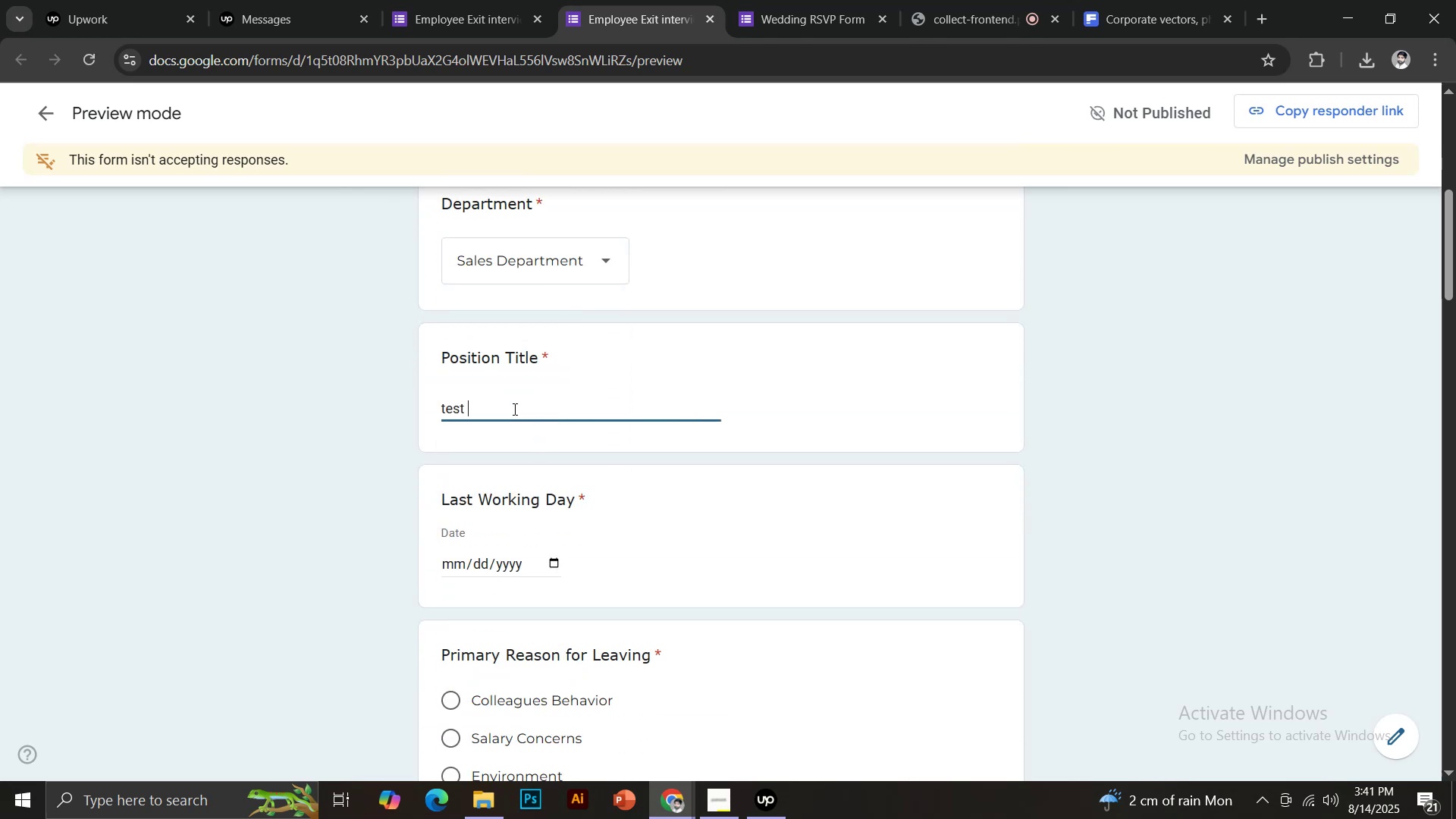 
scroll: coordinate [837, 606], scroll_direction: down, amount: 49.0
 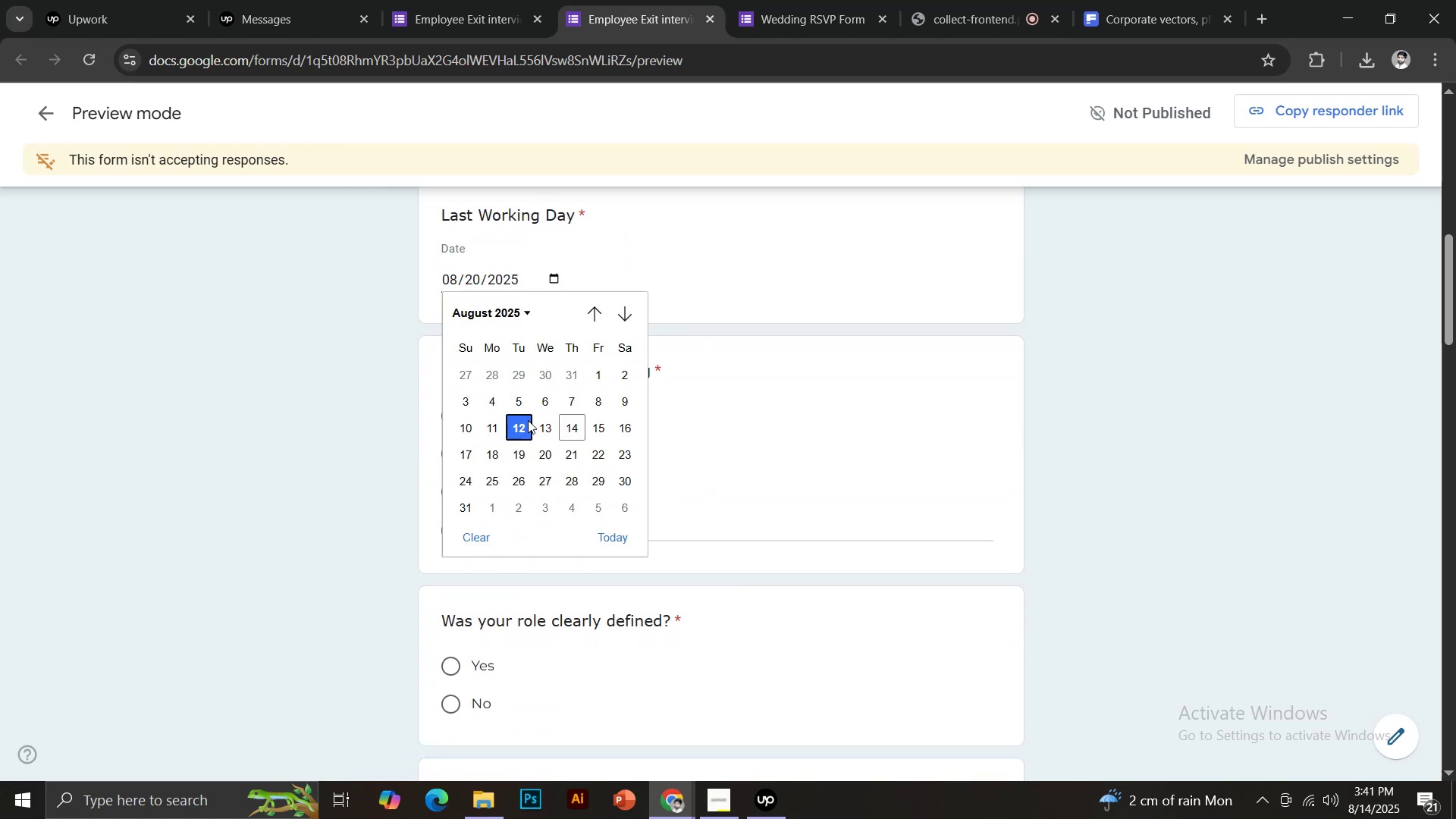 
scroll: coordinate [825, 537], scroll_direction: down, amount: 10.0
 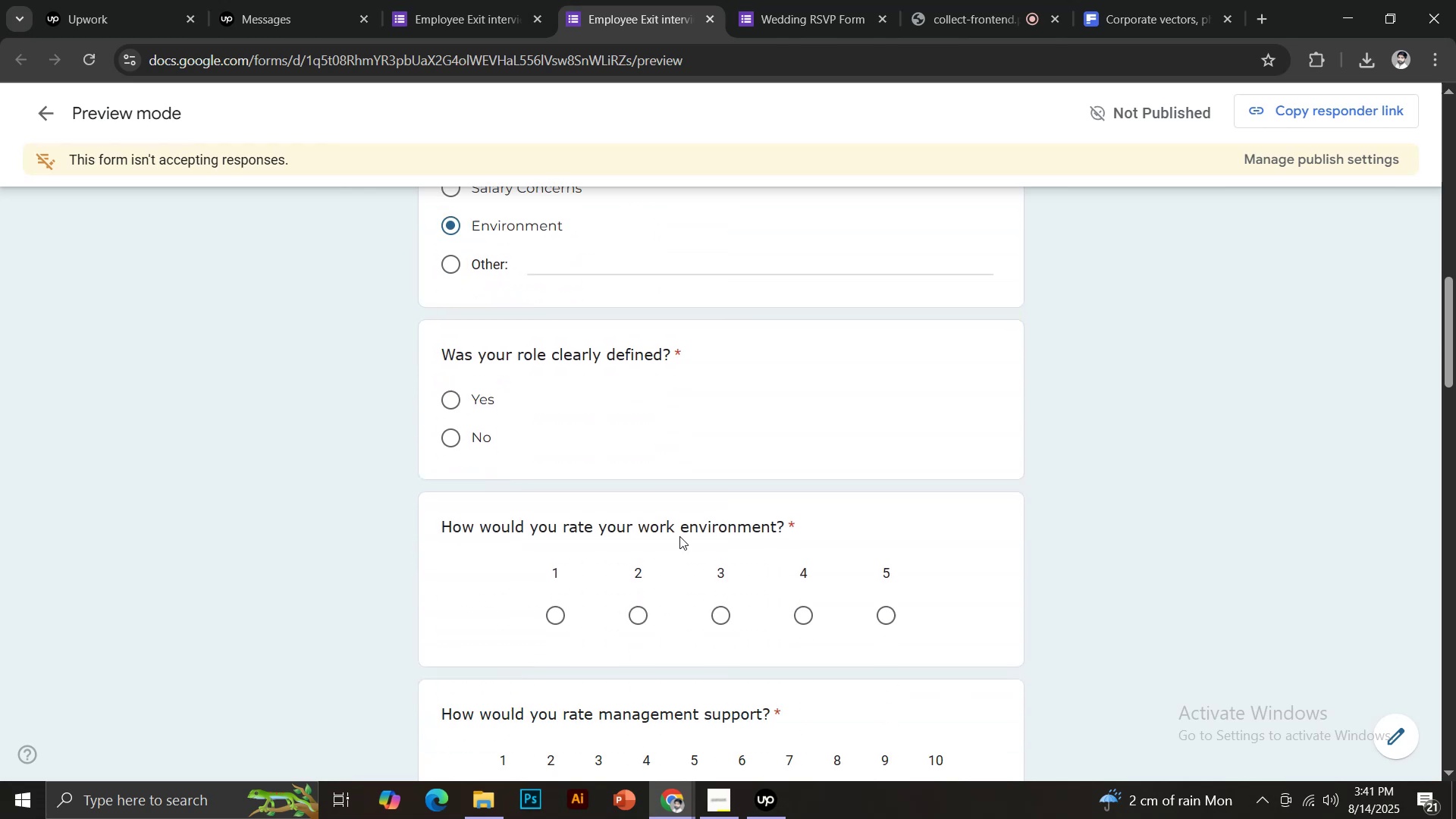 
wait(5.99)
 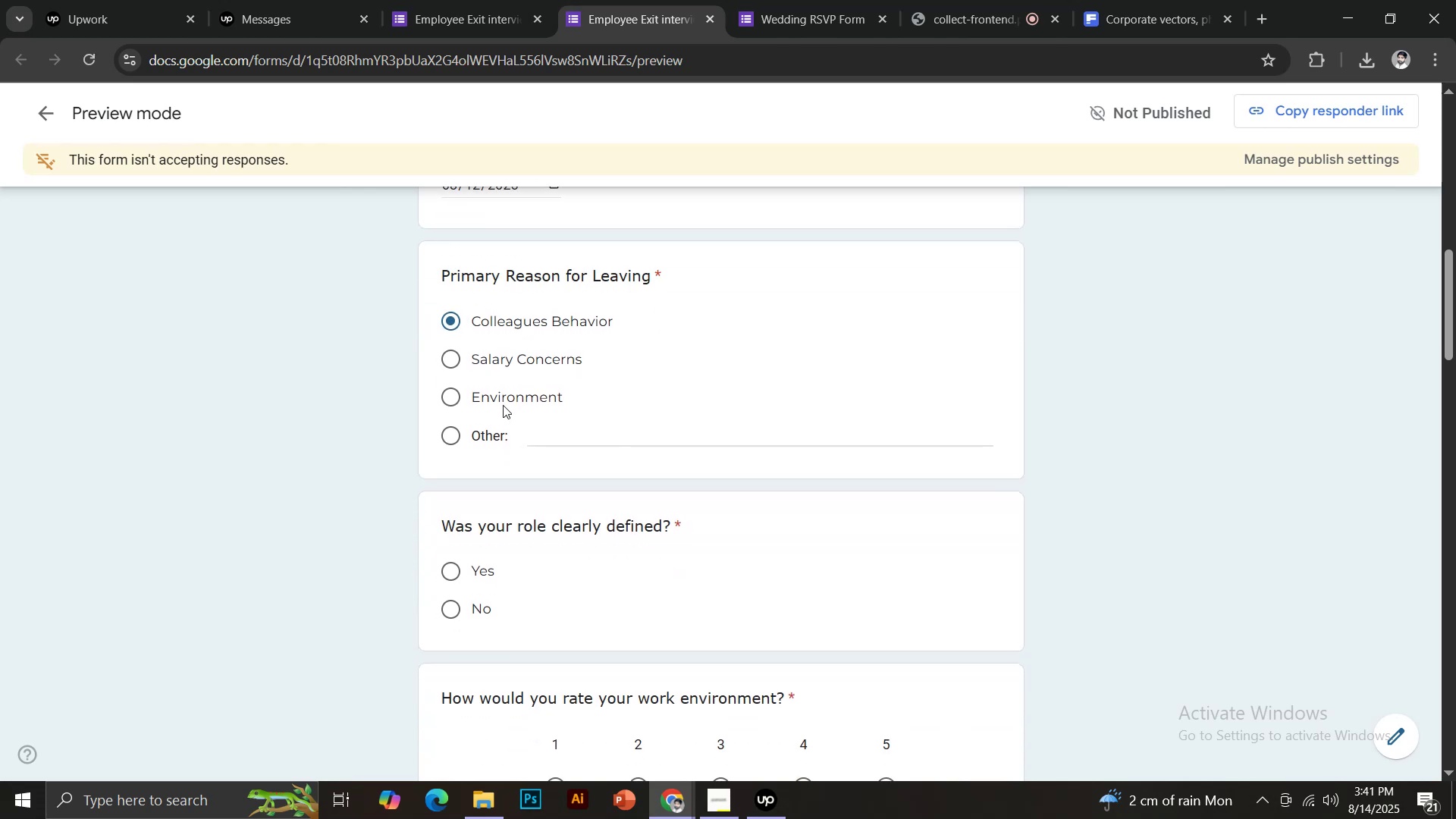 
left_click([1178, 0])
 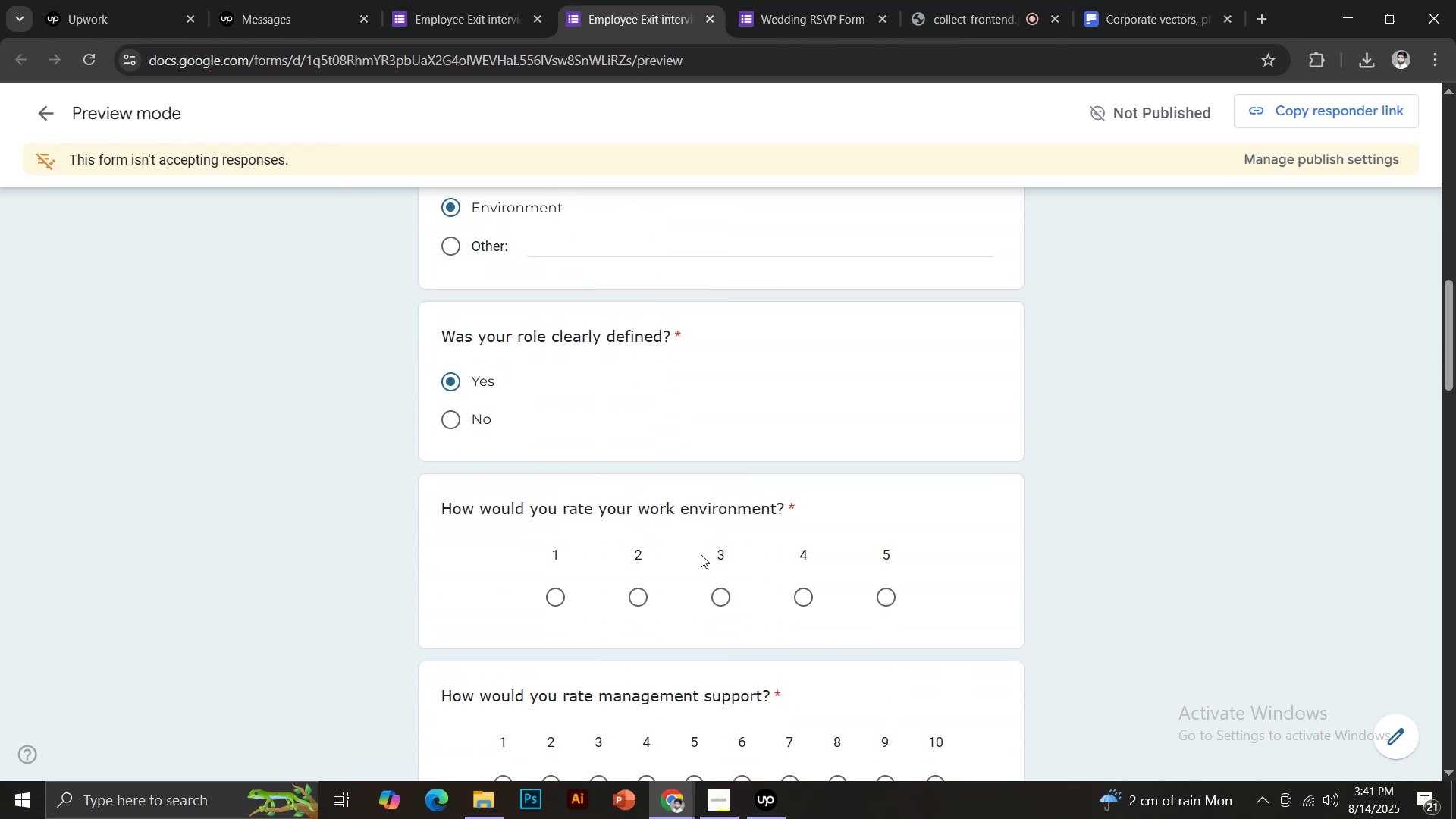 
left_click_drag(start_coordinate=[609, 120], to_coordinate=[472, 115])
 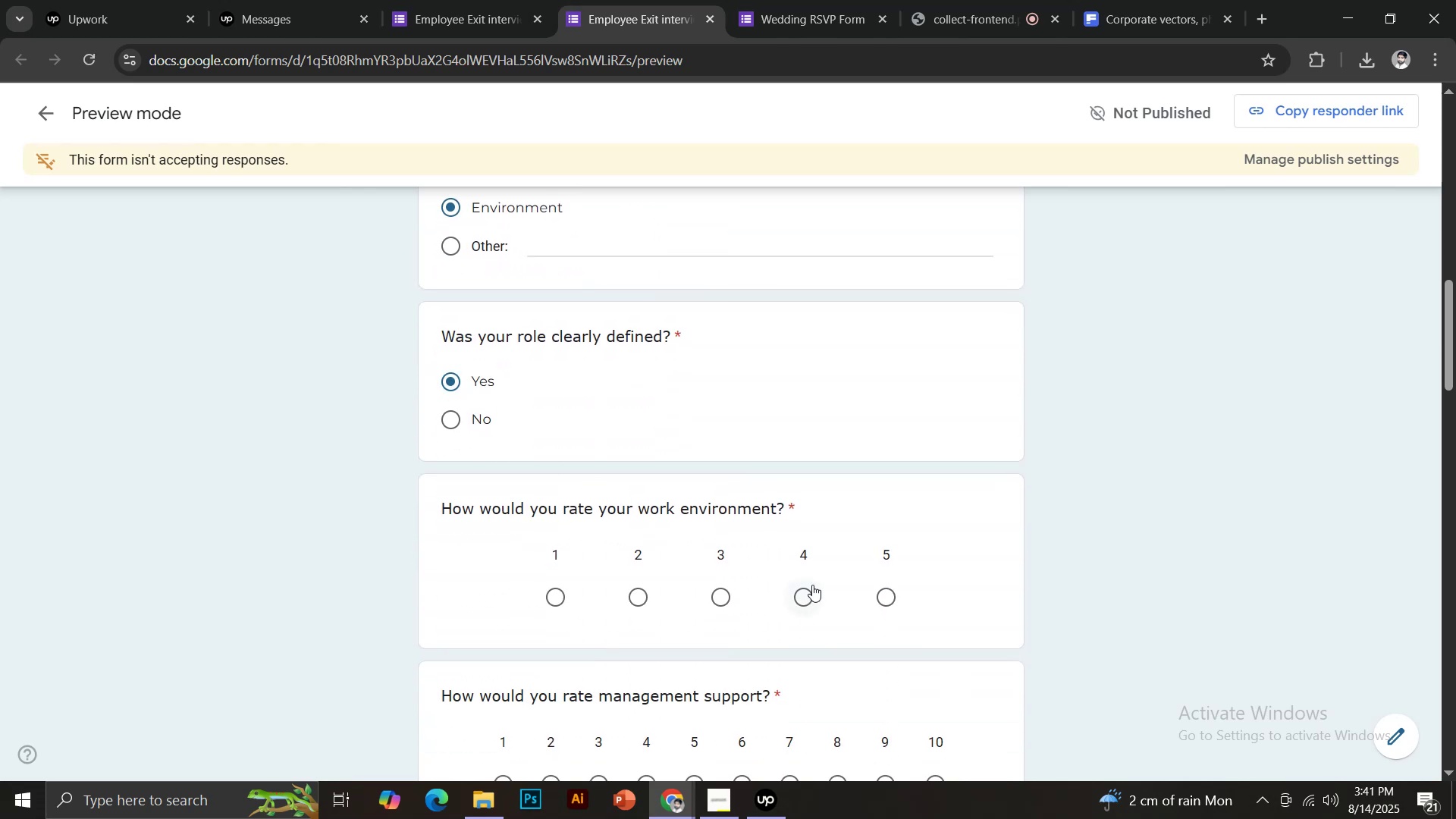 
type(corporate)
 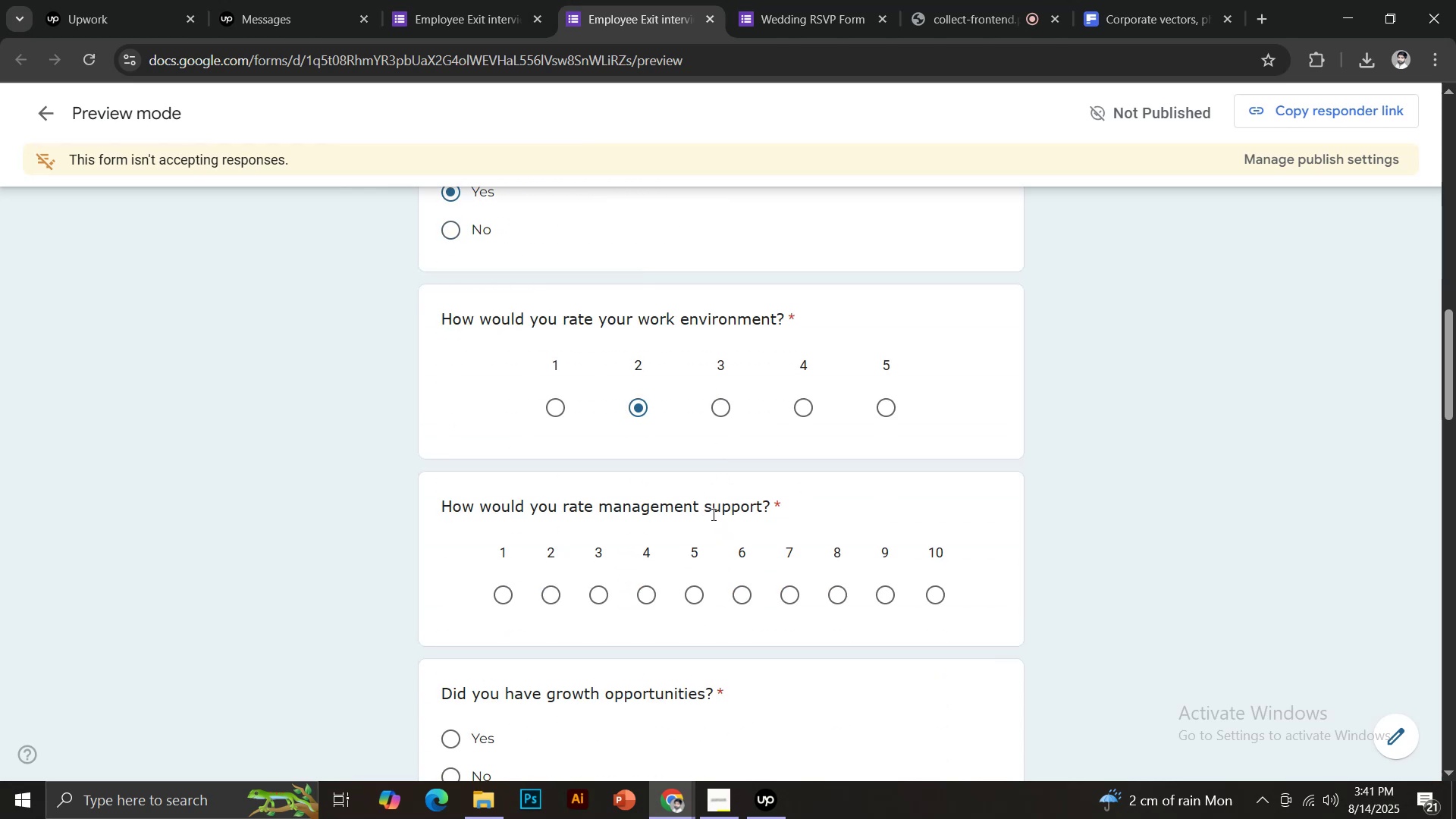 
key(Enter)
 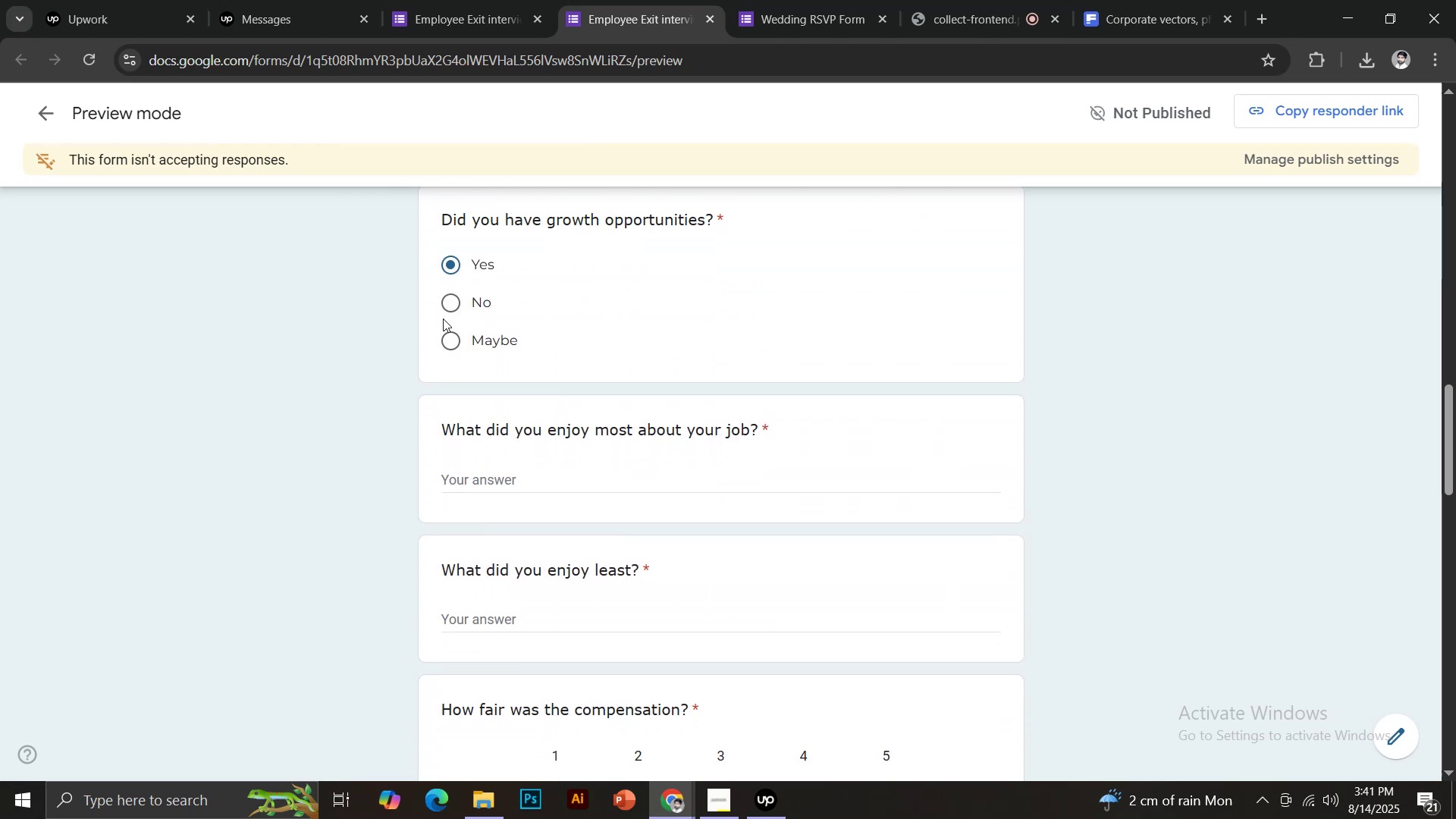 
wait(6.3)
 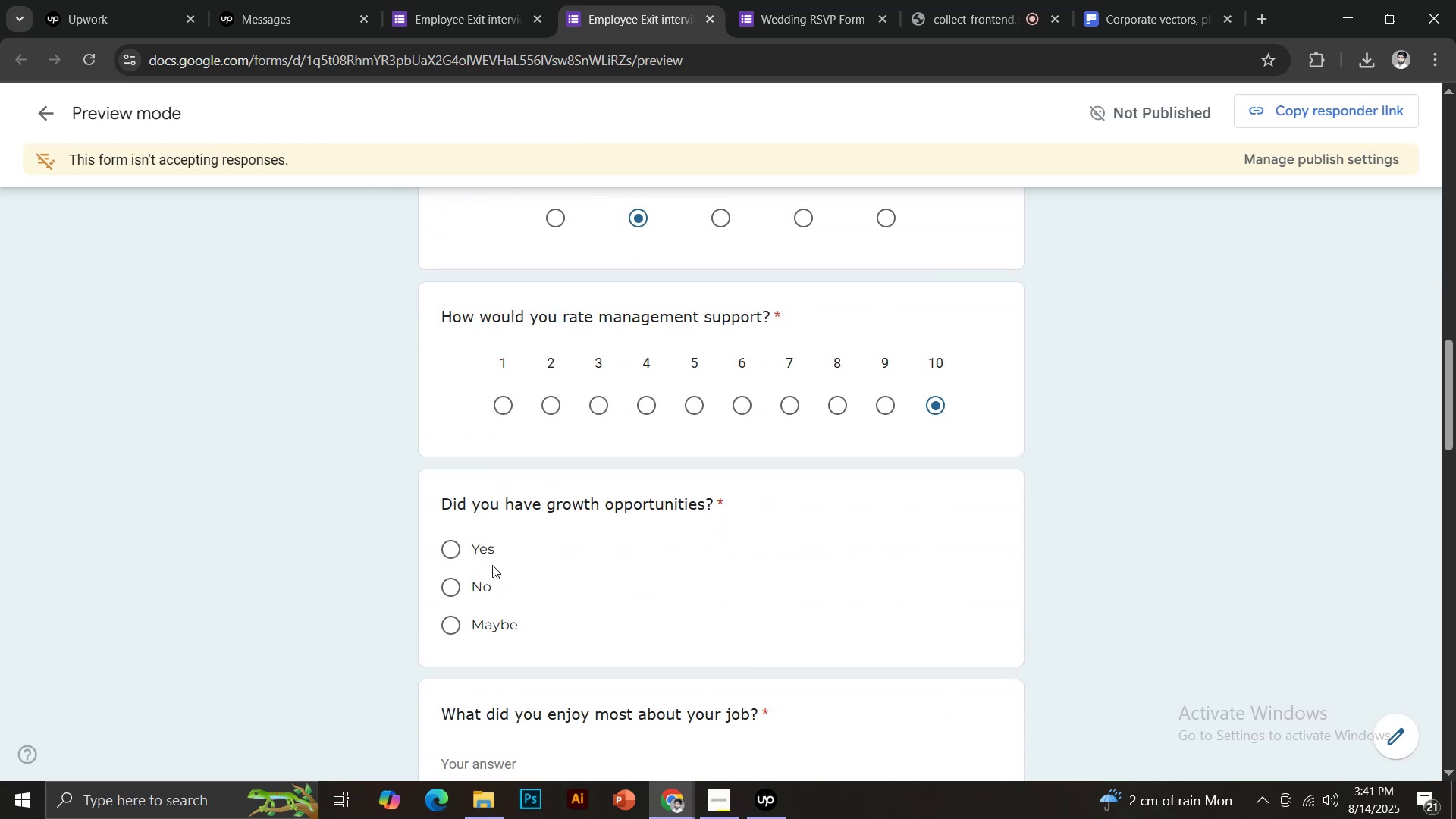 
scroll: coordinate [720, 444], scroll_direction: down, amount: 3.0
 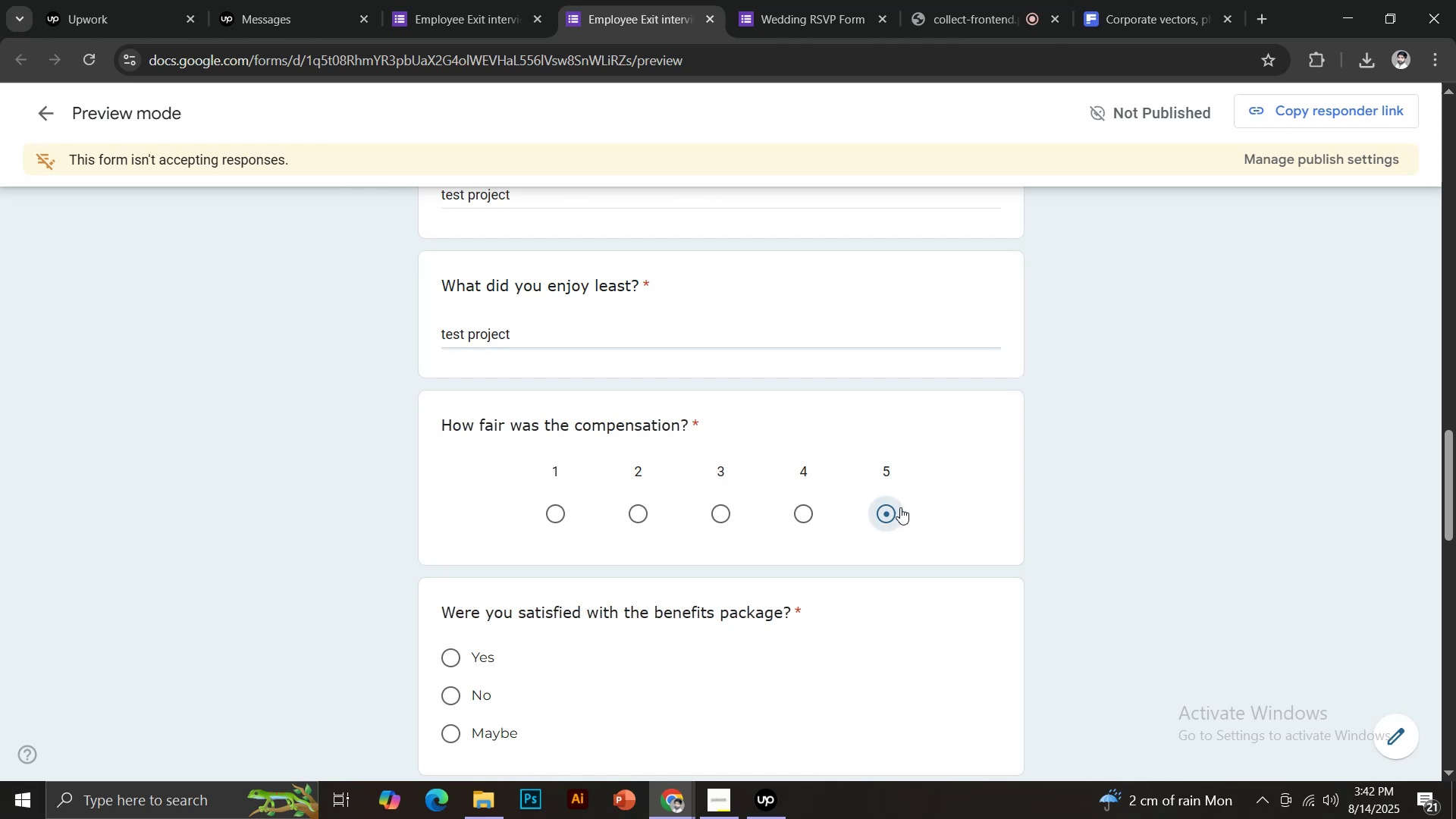 
scroll: coordinate [708, 444], scroll_direction: up, amount: 1.0
 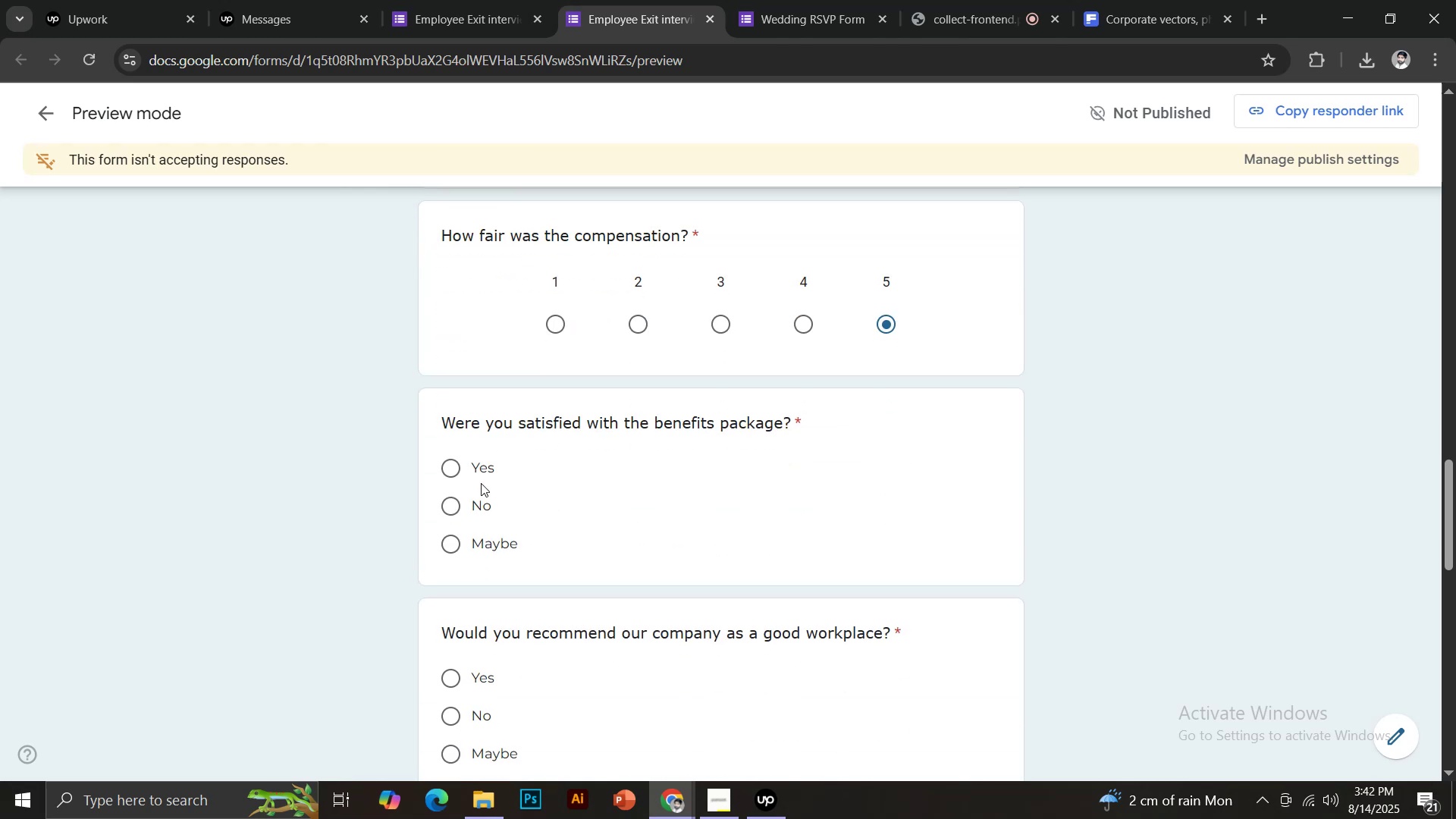 
double_click([315, 265])
 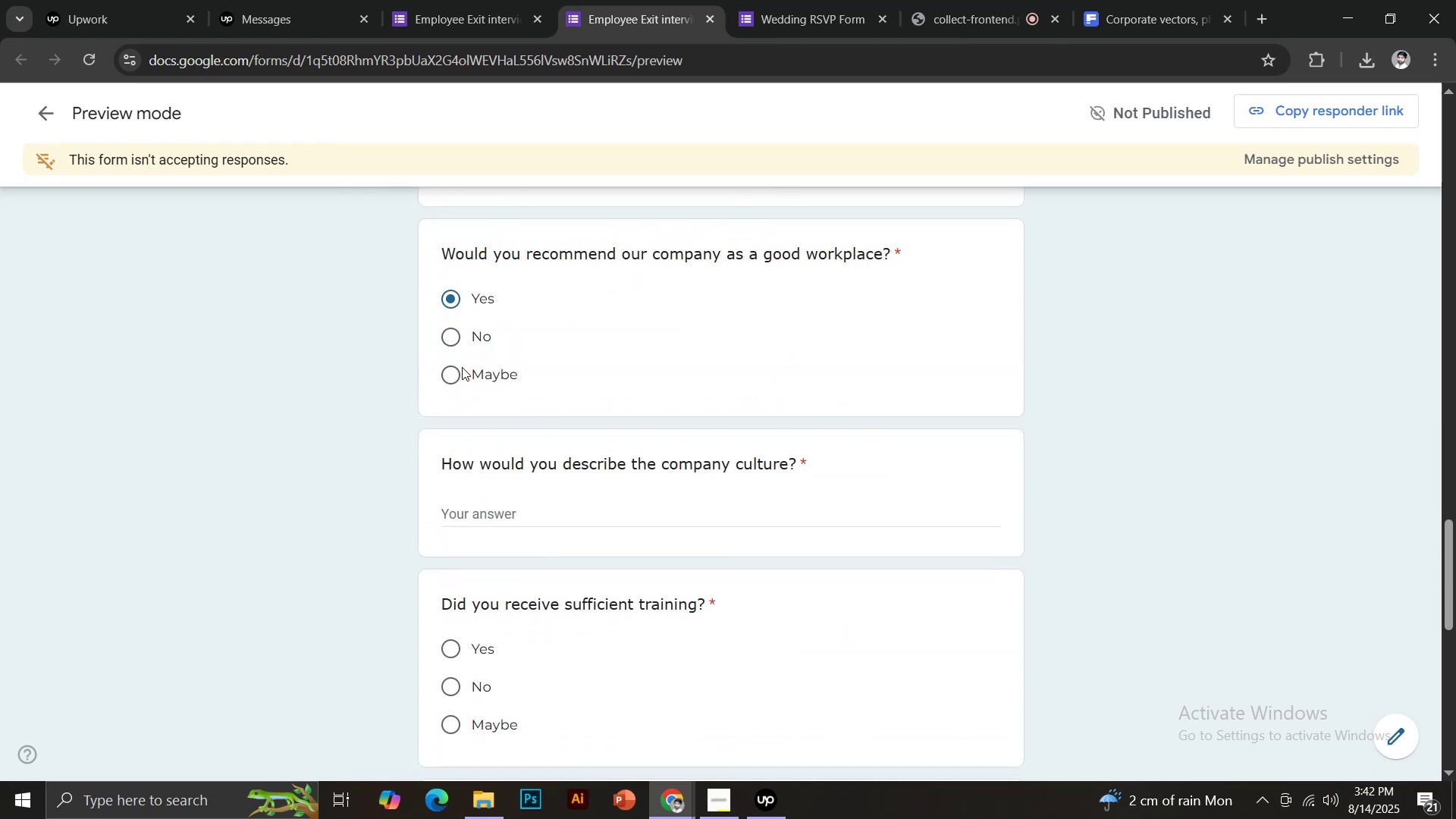 
scroll: coordinate [639, 556], scroll_direction: up, amount: 9.0
 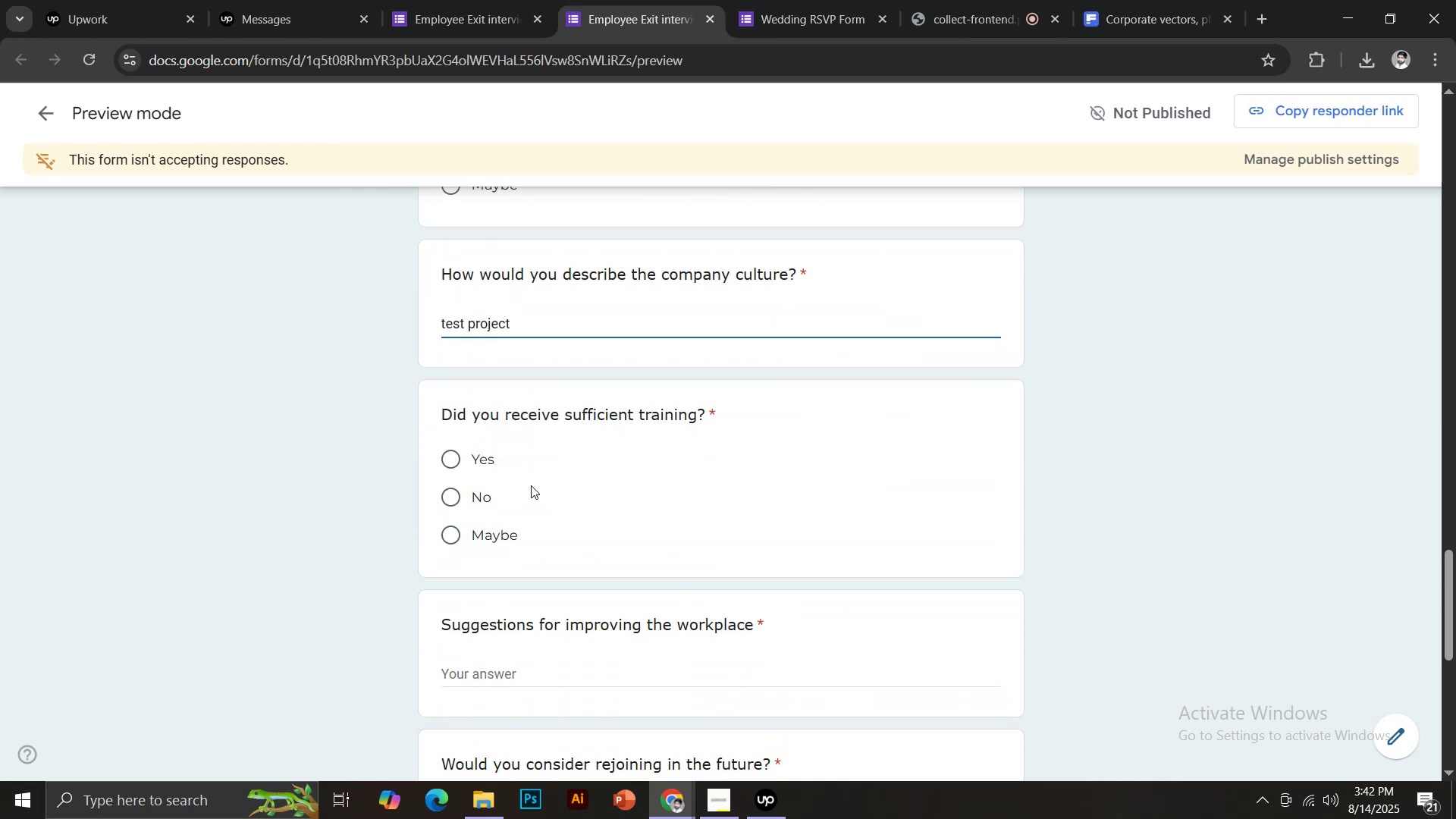 
left_click([497, 534])
 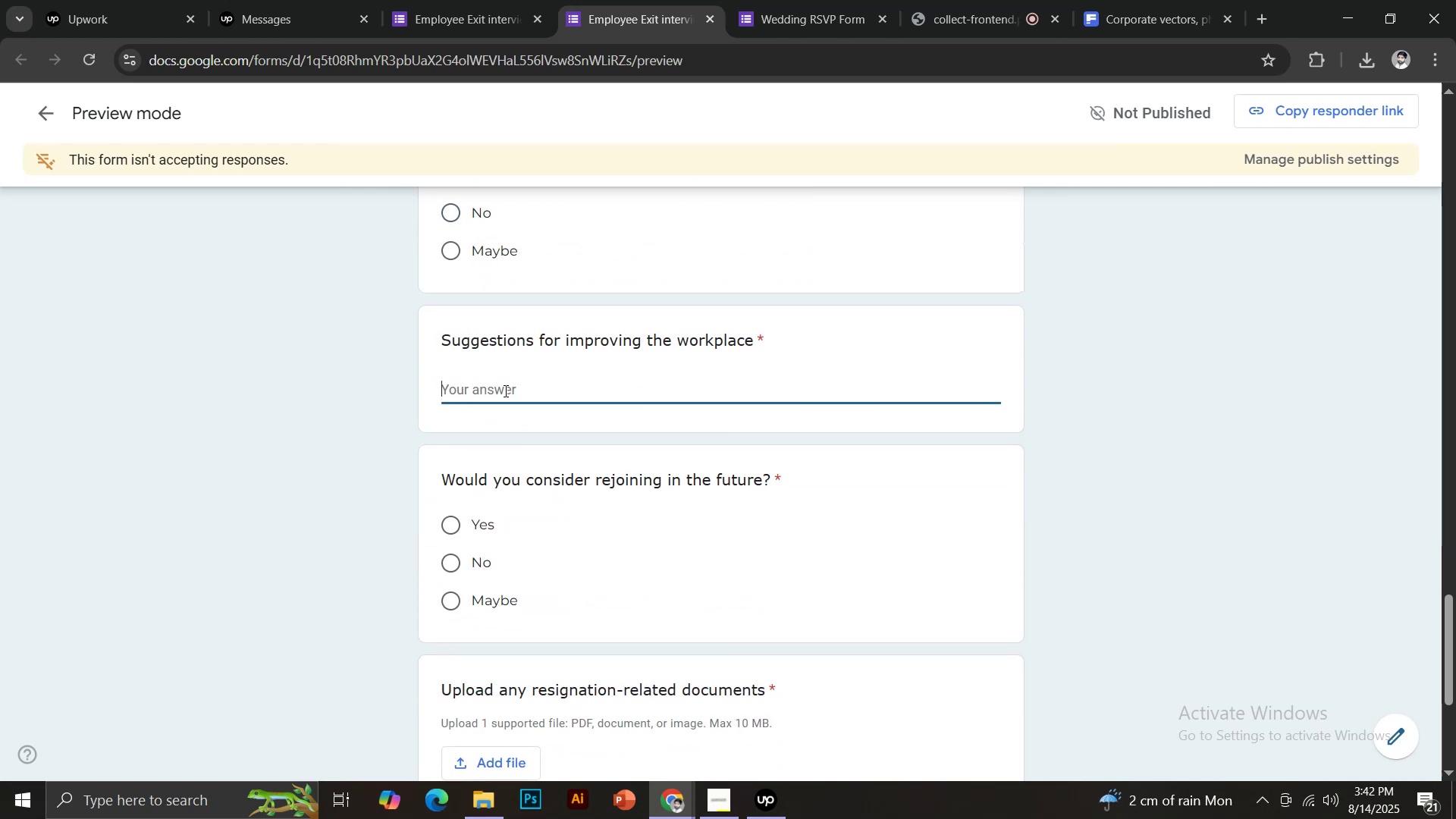 
left_click([540, 8])
 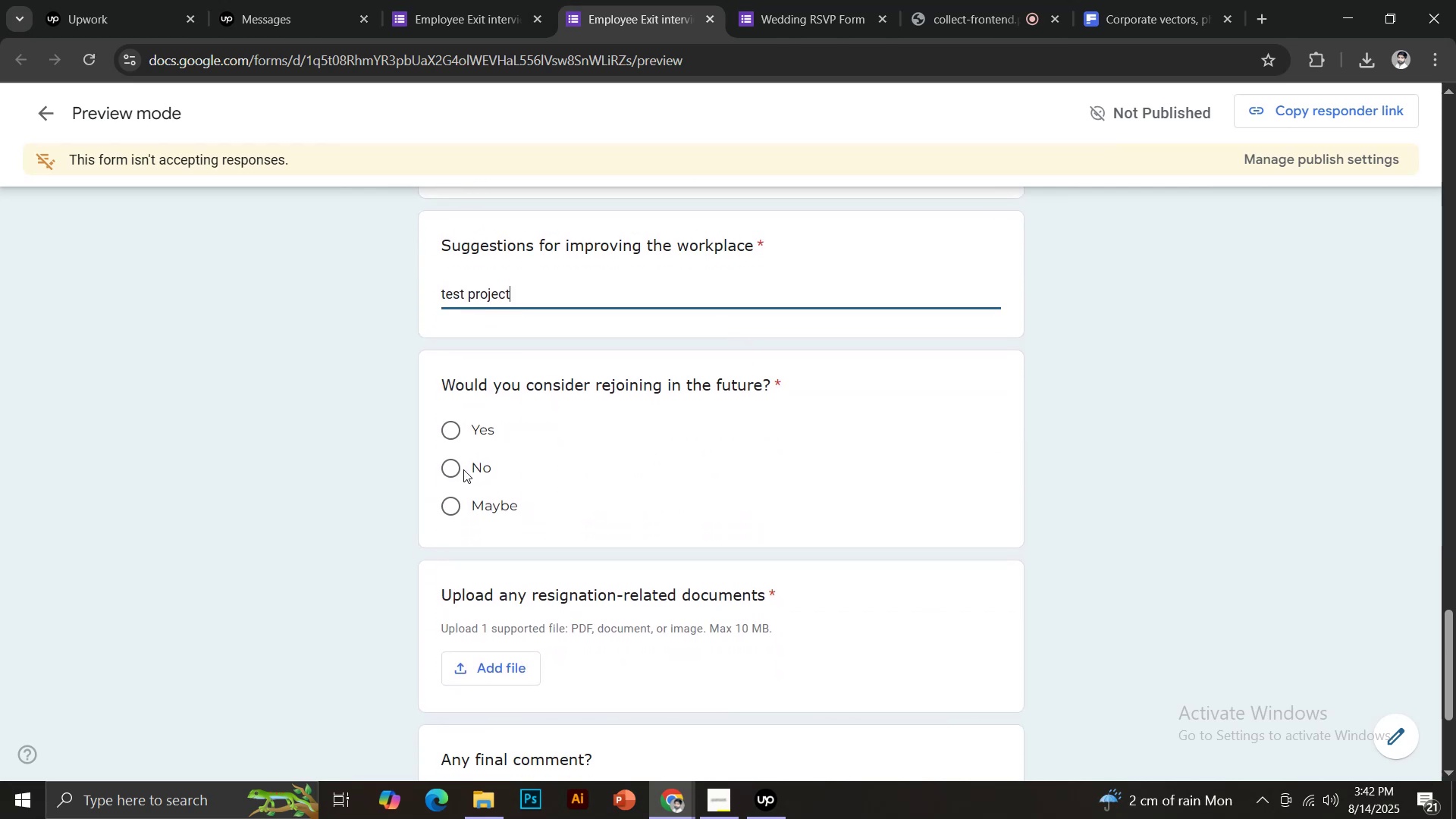 
left_click([557, 206])
 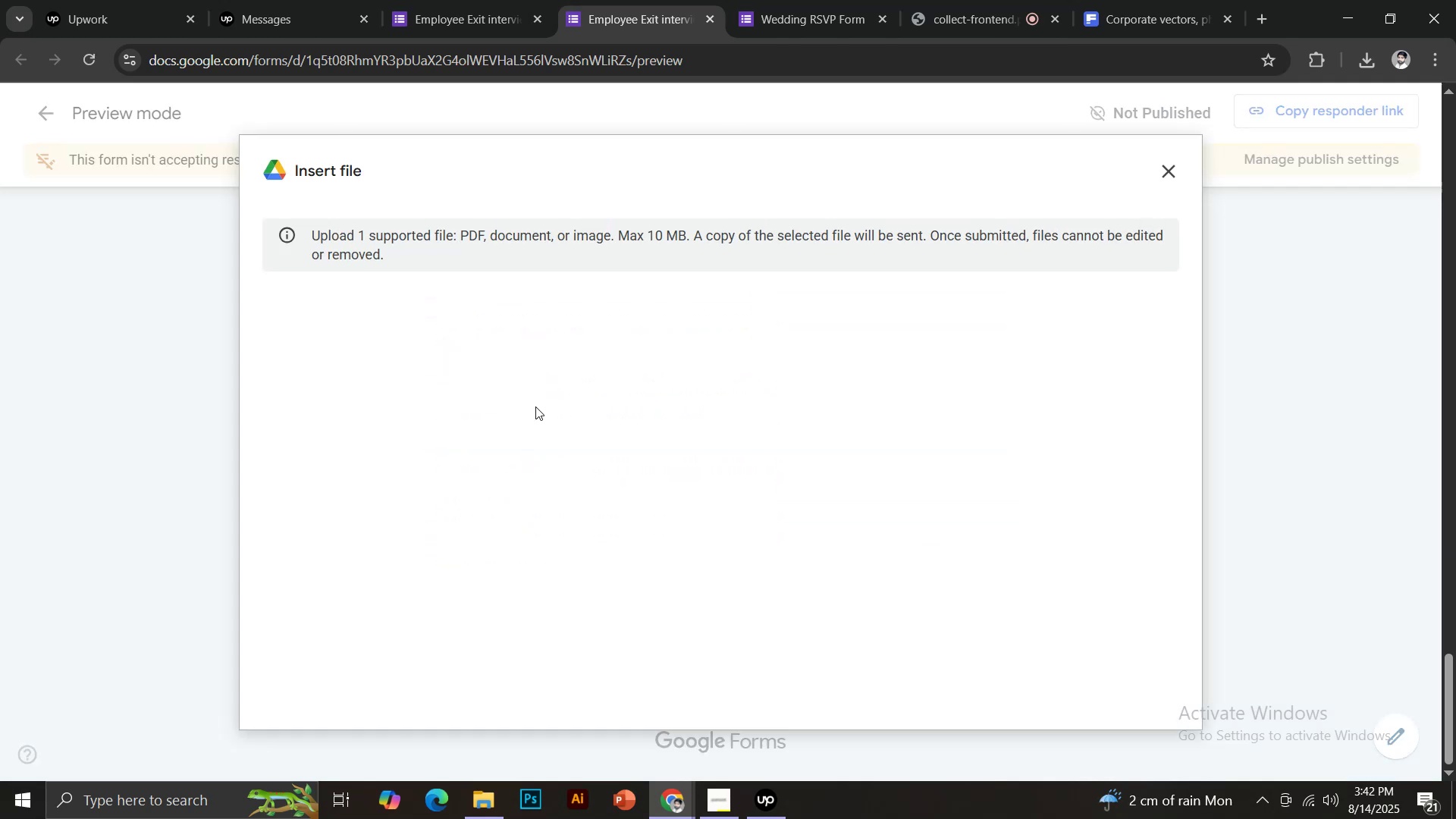 
wait(5.65)
 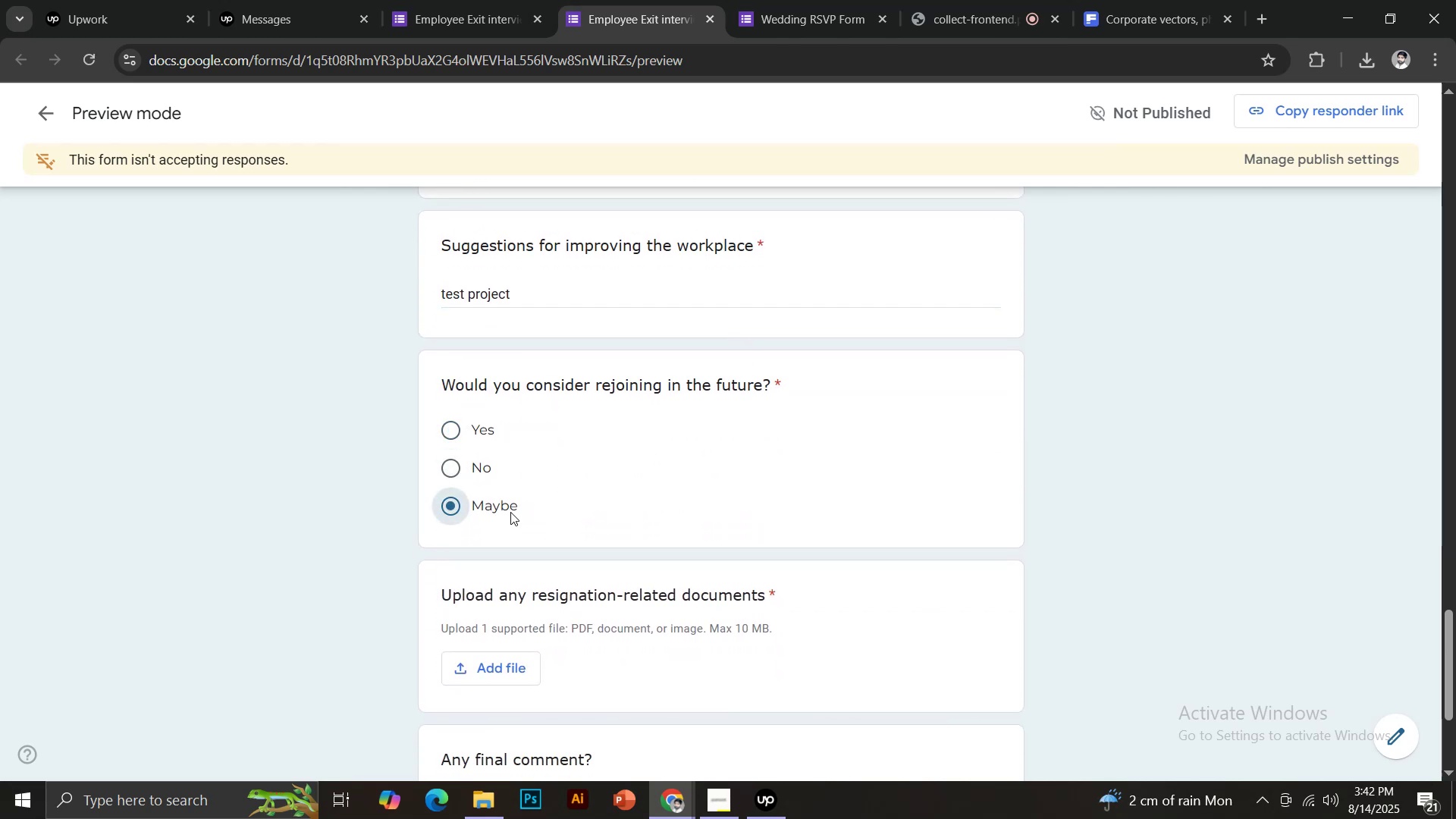 
left_click([715, 529])
 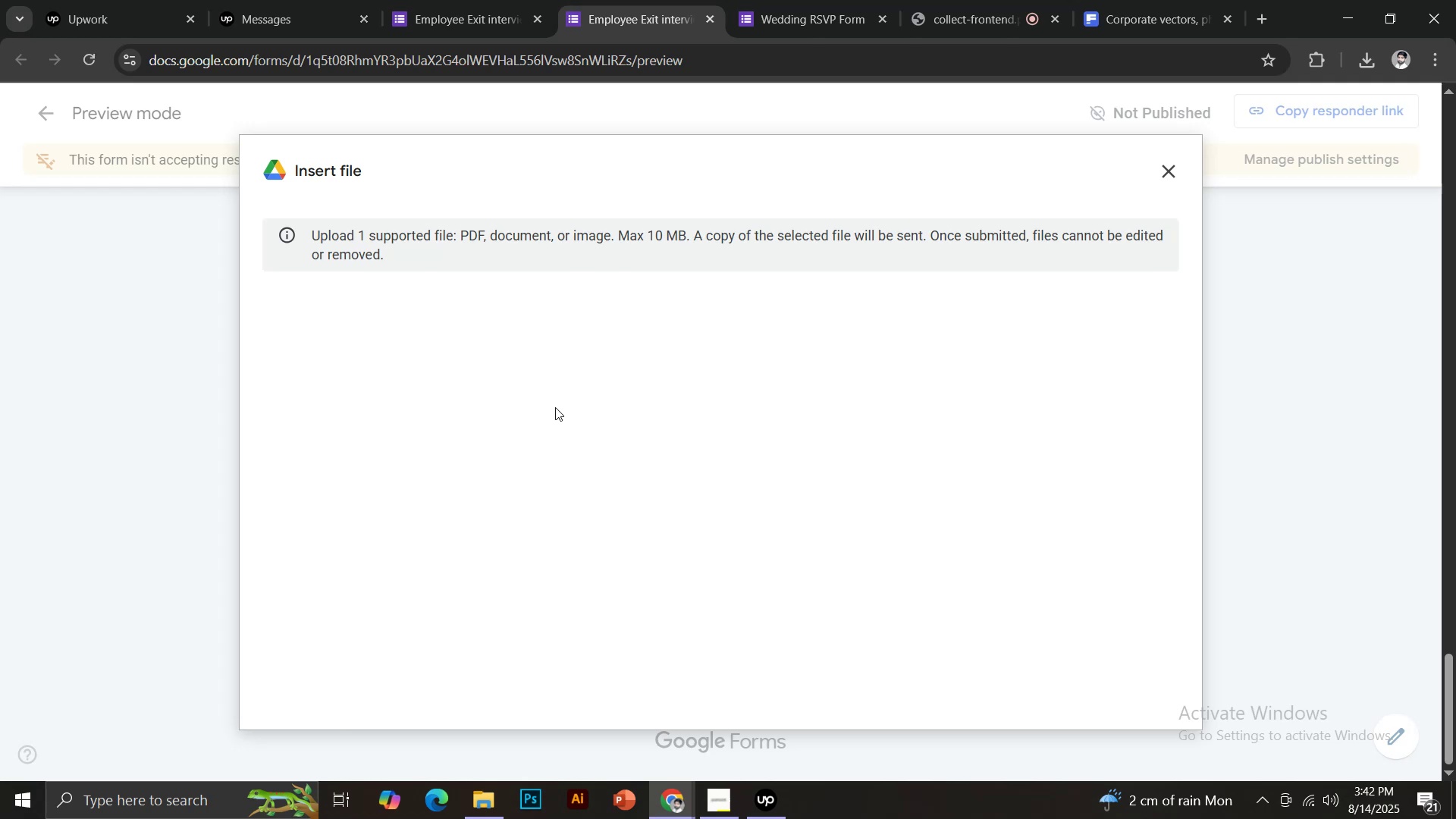 
double_click([236, 212])
 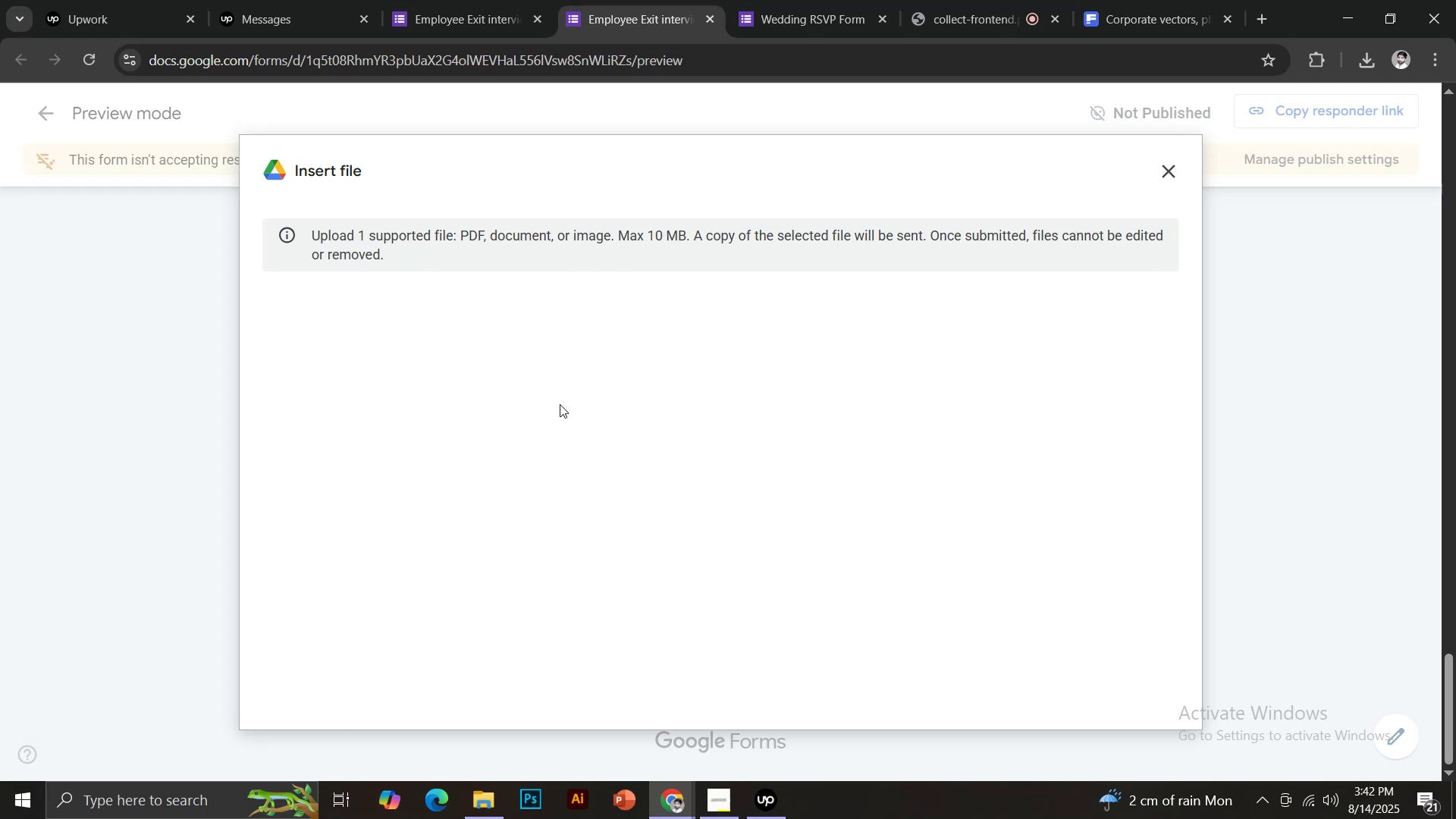 